 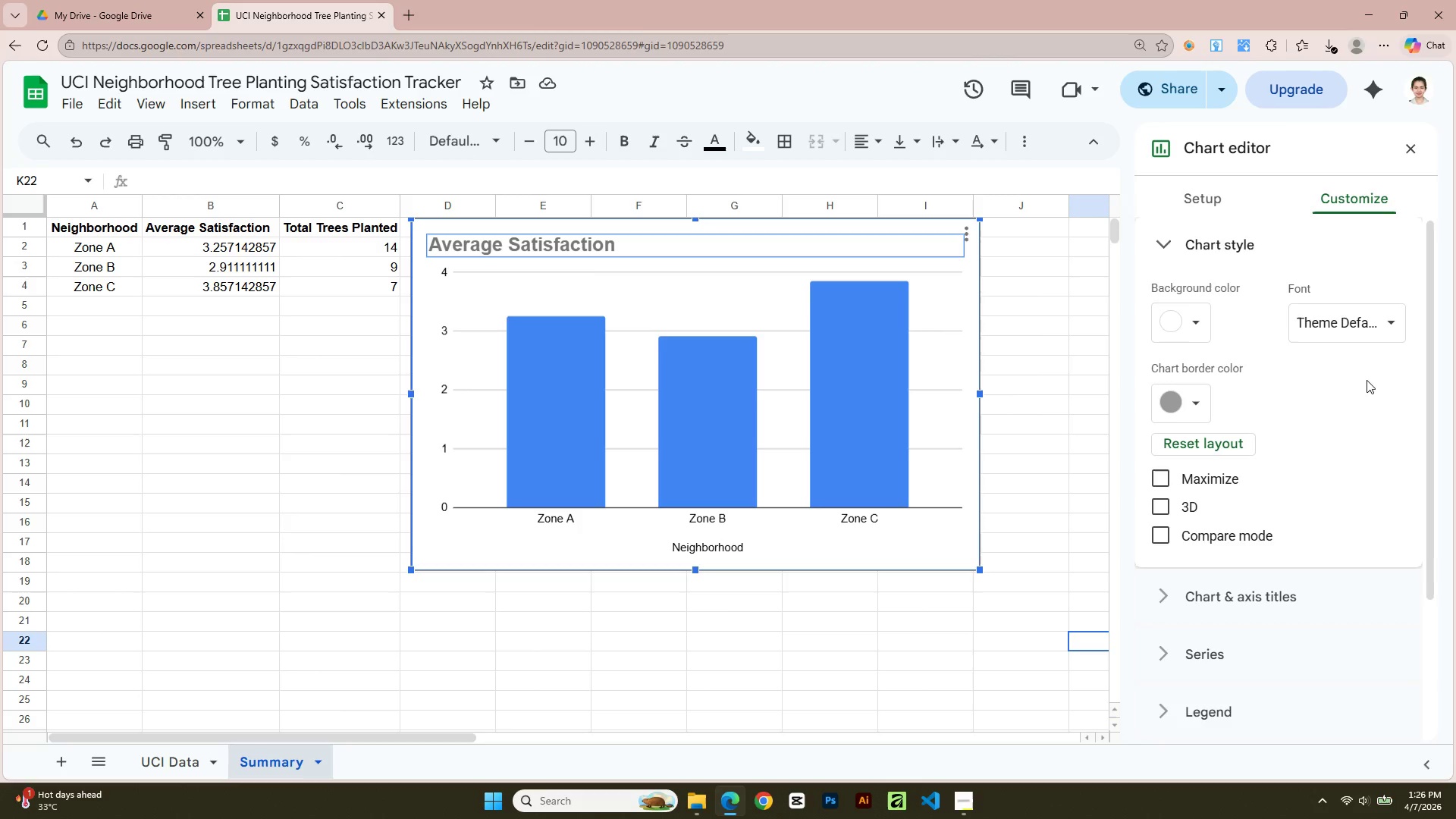 
scroll: coordinate [1301, 486], scroll_direction: down, amount: 1.0
 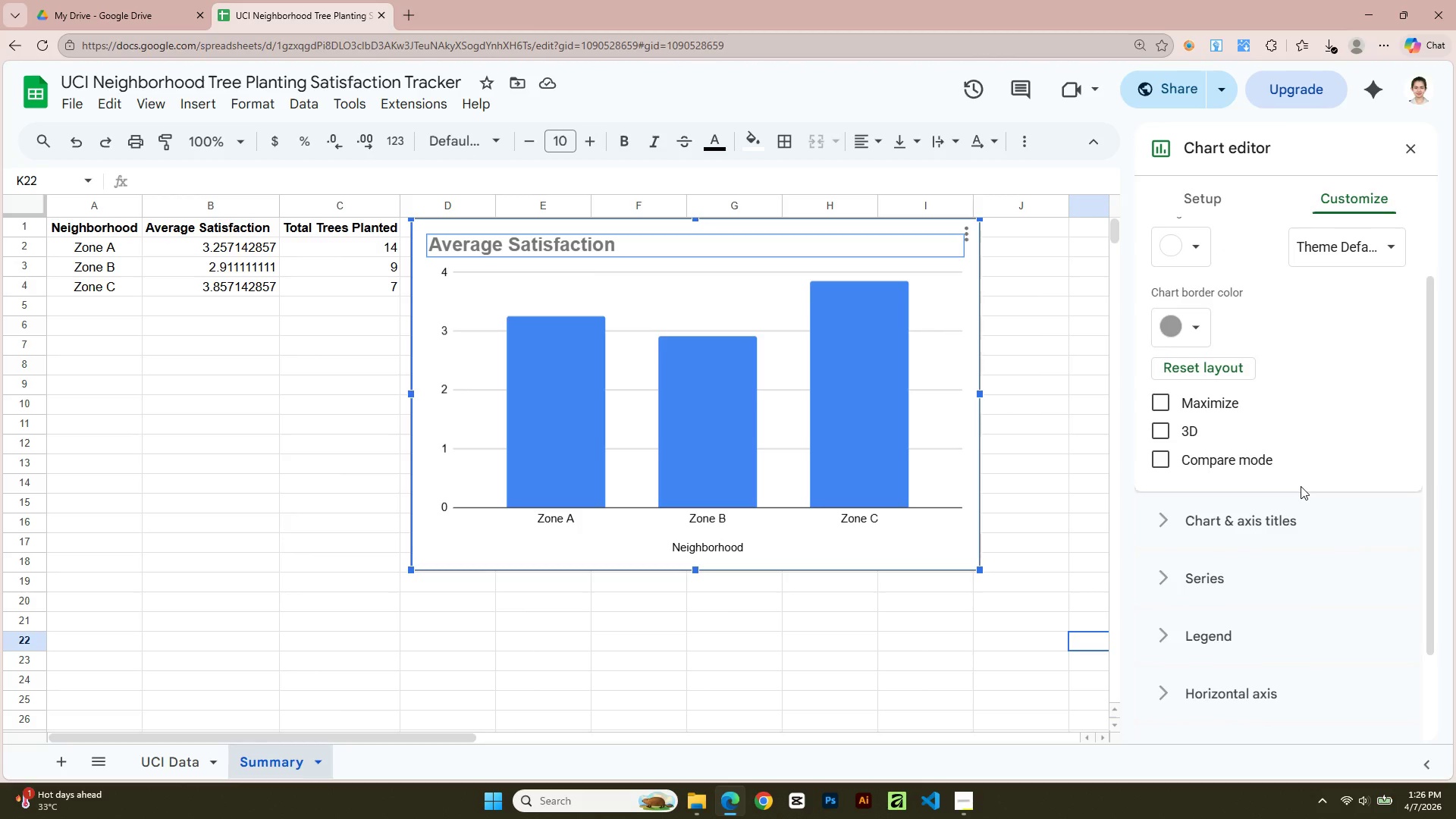 
scroll: coordinate [1301, 486], scroll_direction: up, amount: 8.0
 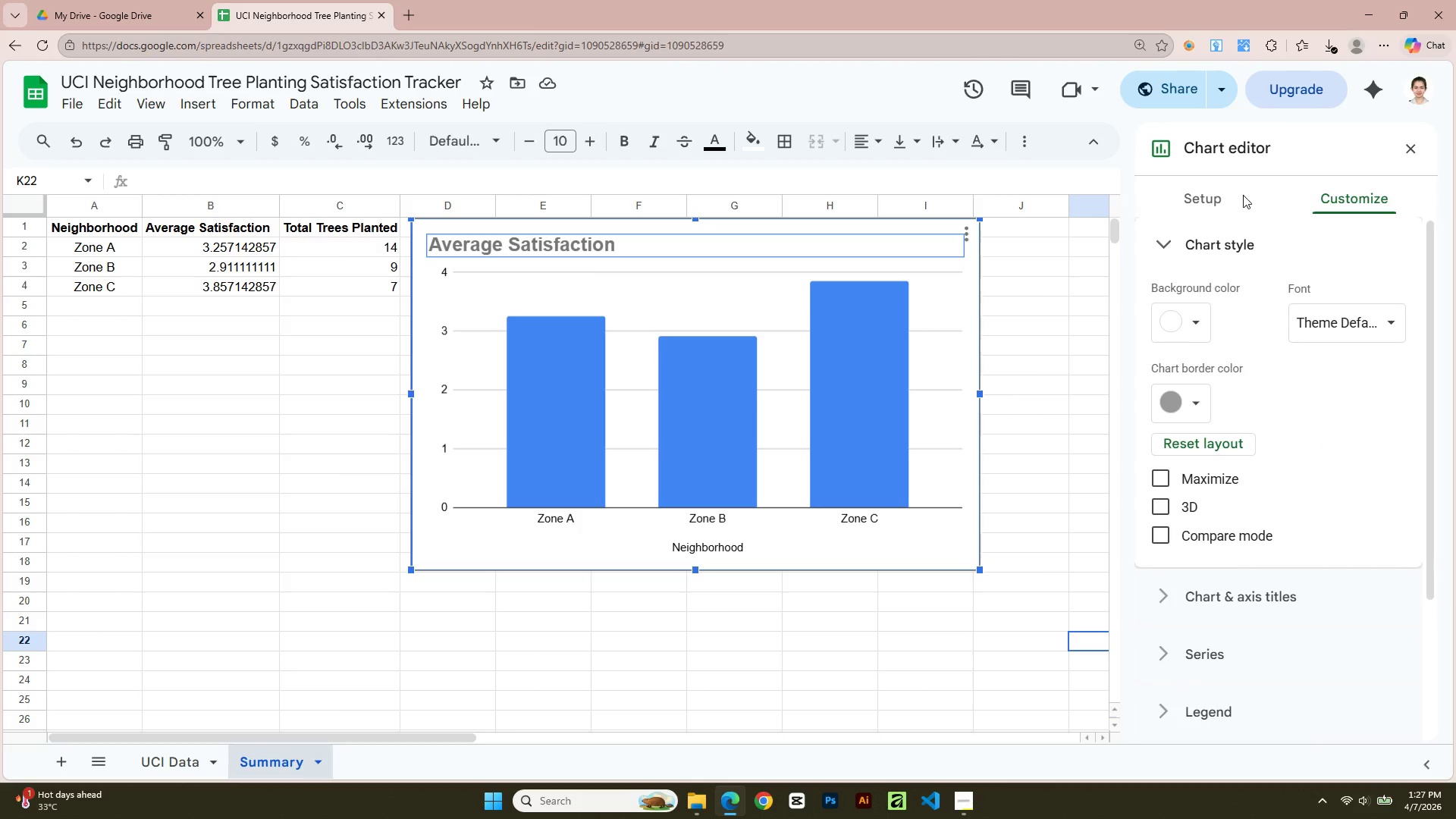 
double_click([1207, 204])
 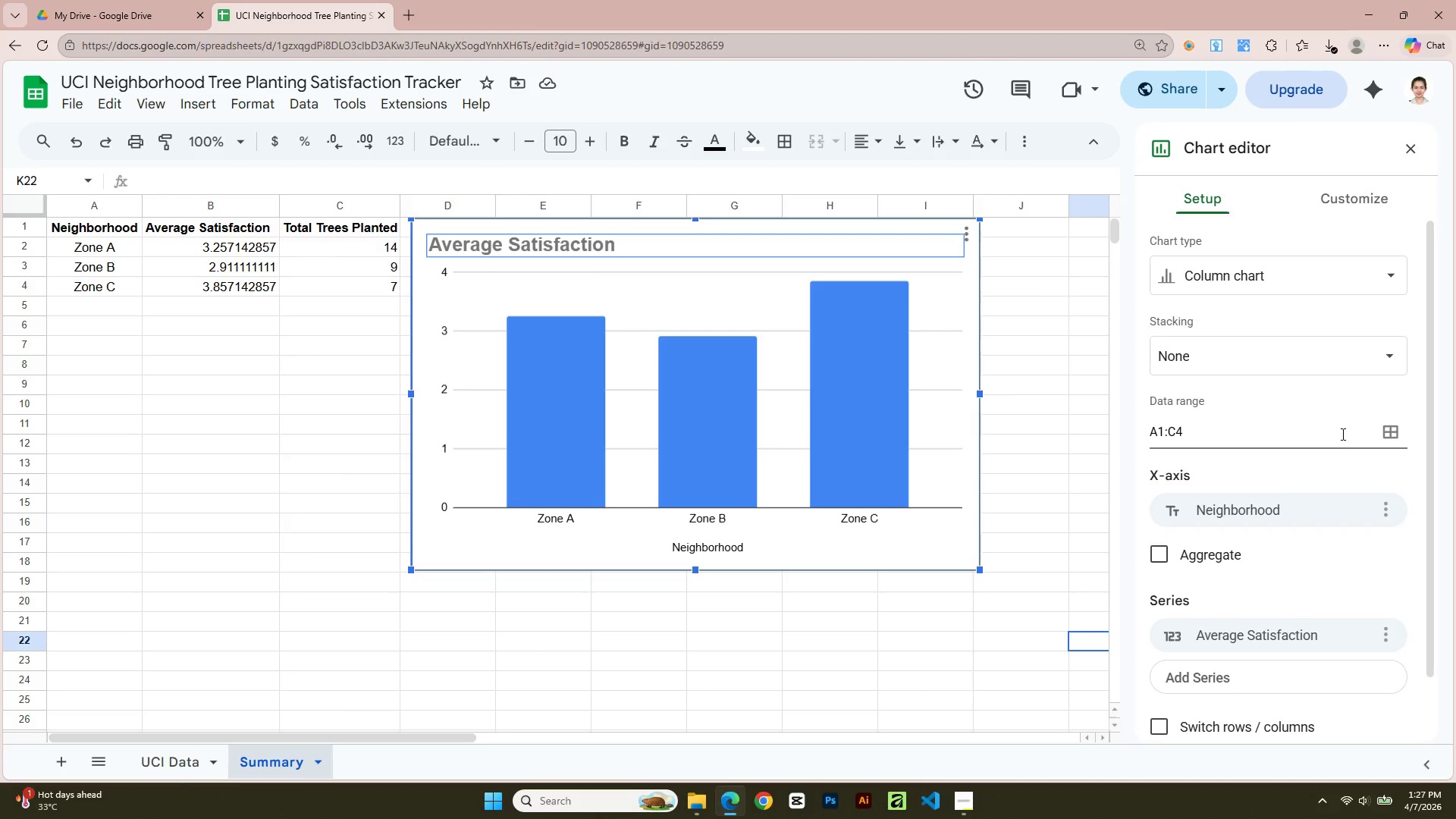 
scroll: coordinate [1337, 493], scroll_direction: down, amount: 2.0
 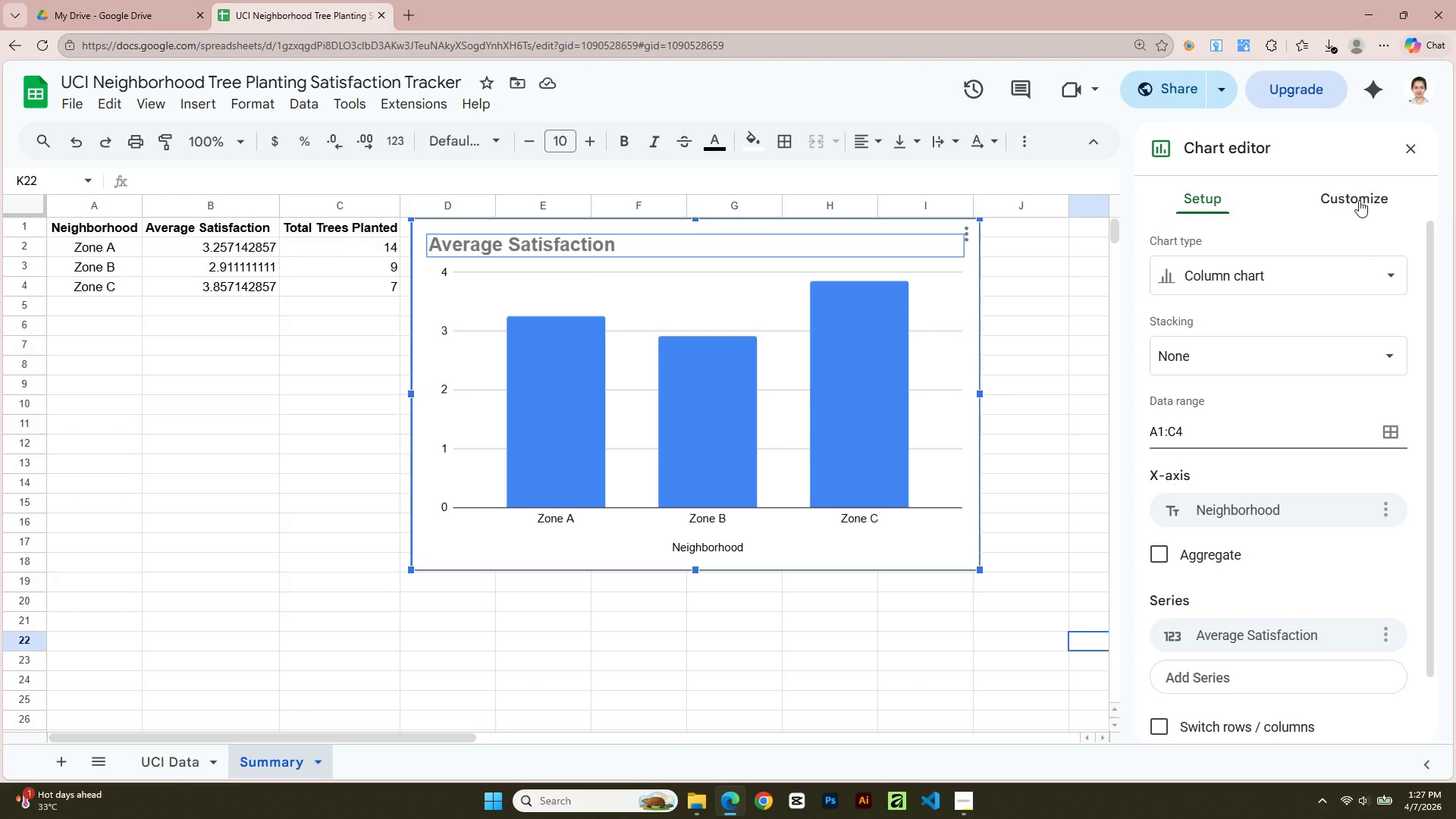 
left_click([1357, 194])
 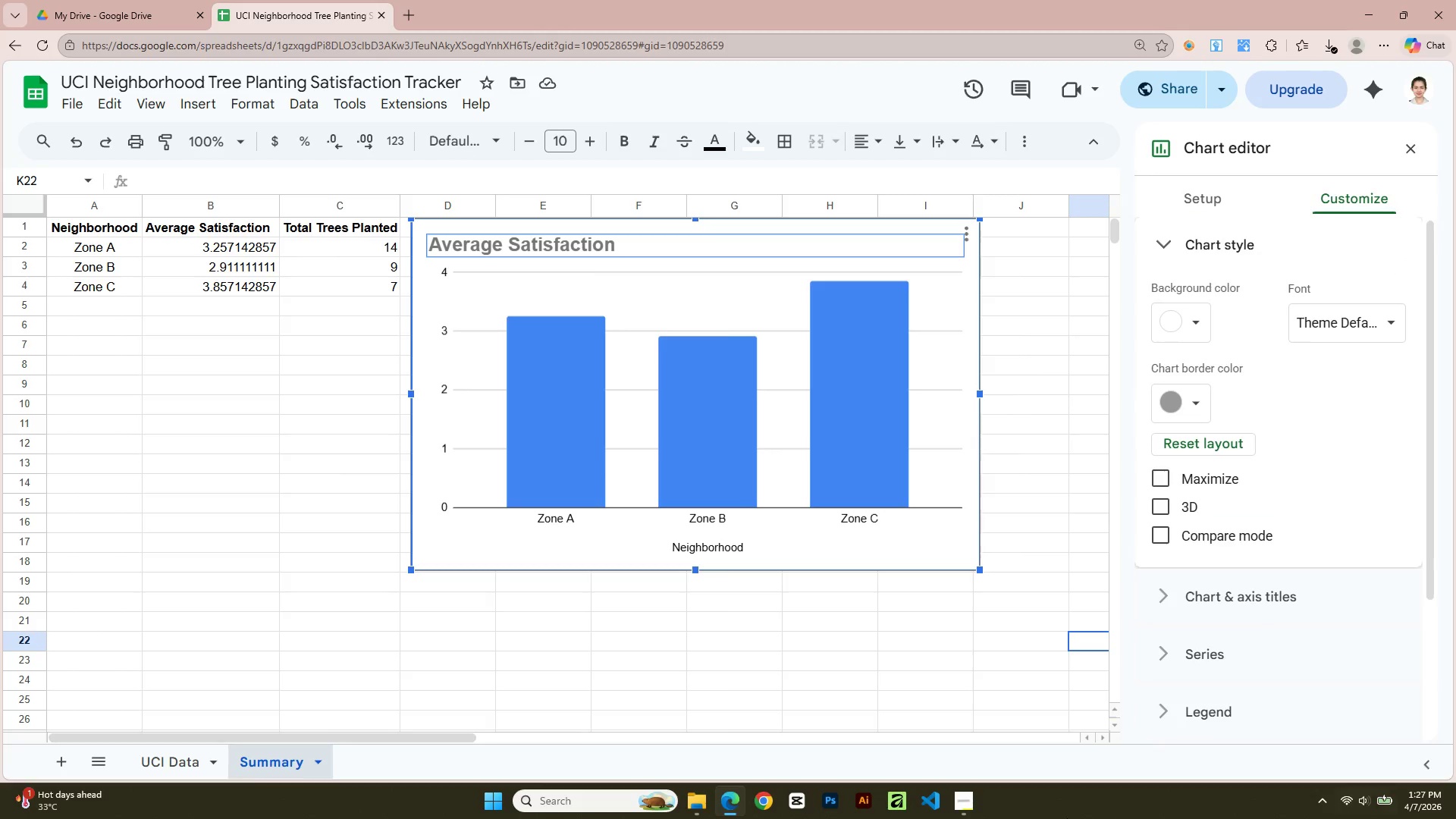 
scroll: coordinate [1294, 457], scroll_direction: up, amount: 3.0
 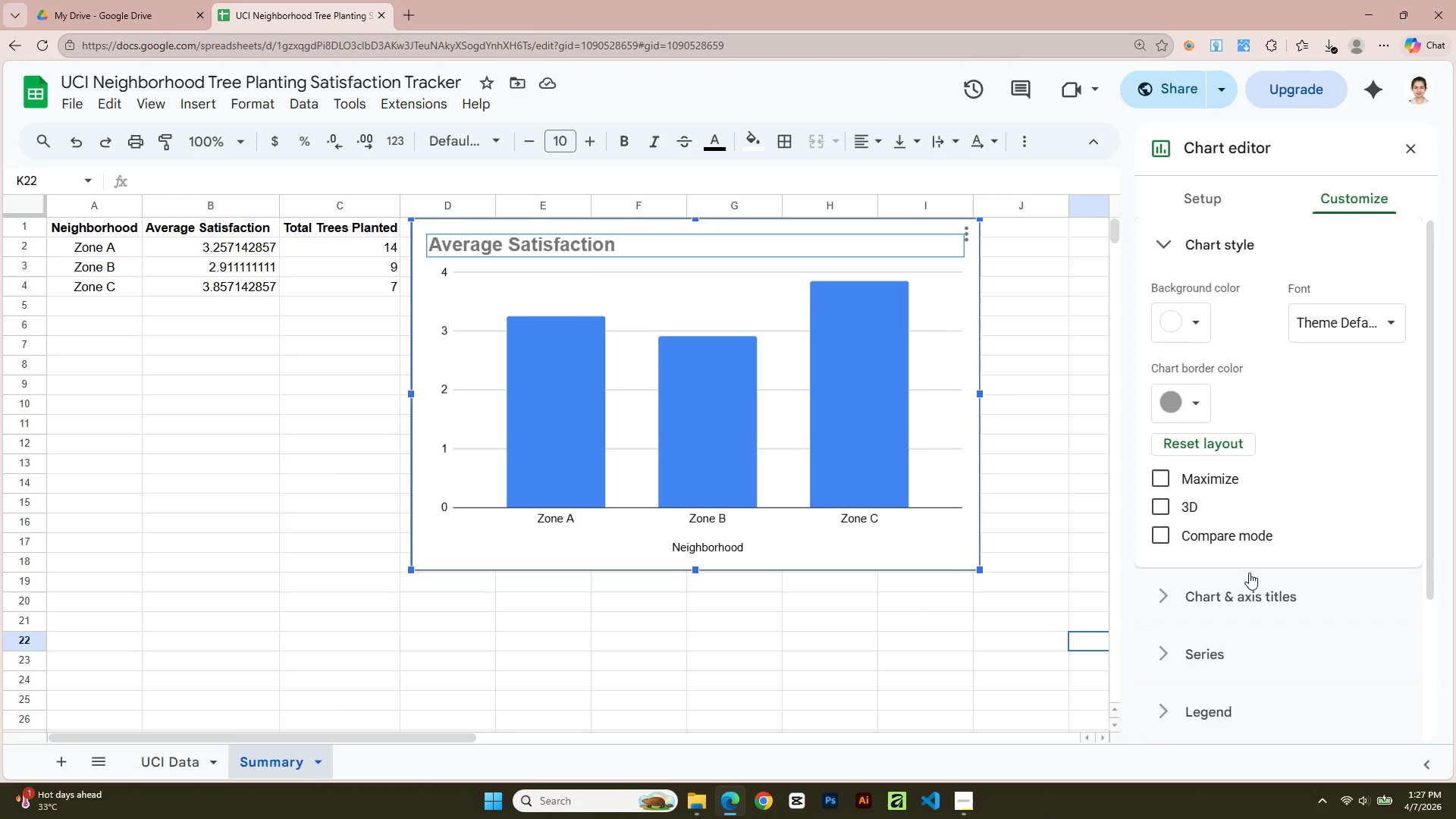 
left_click([1244, 594])
 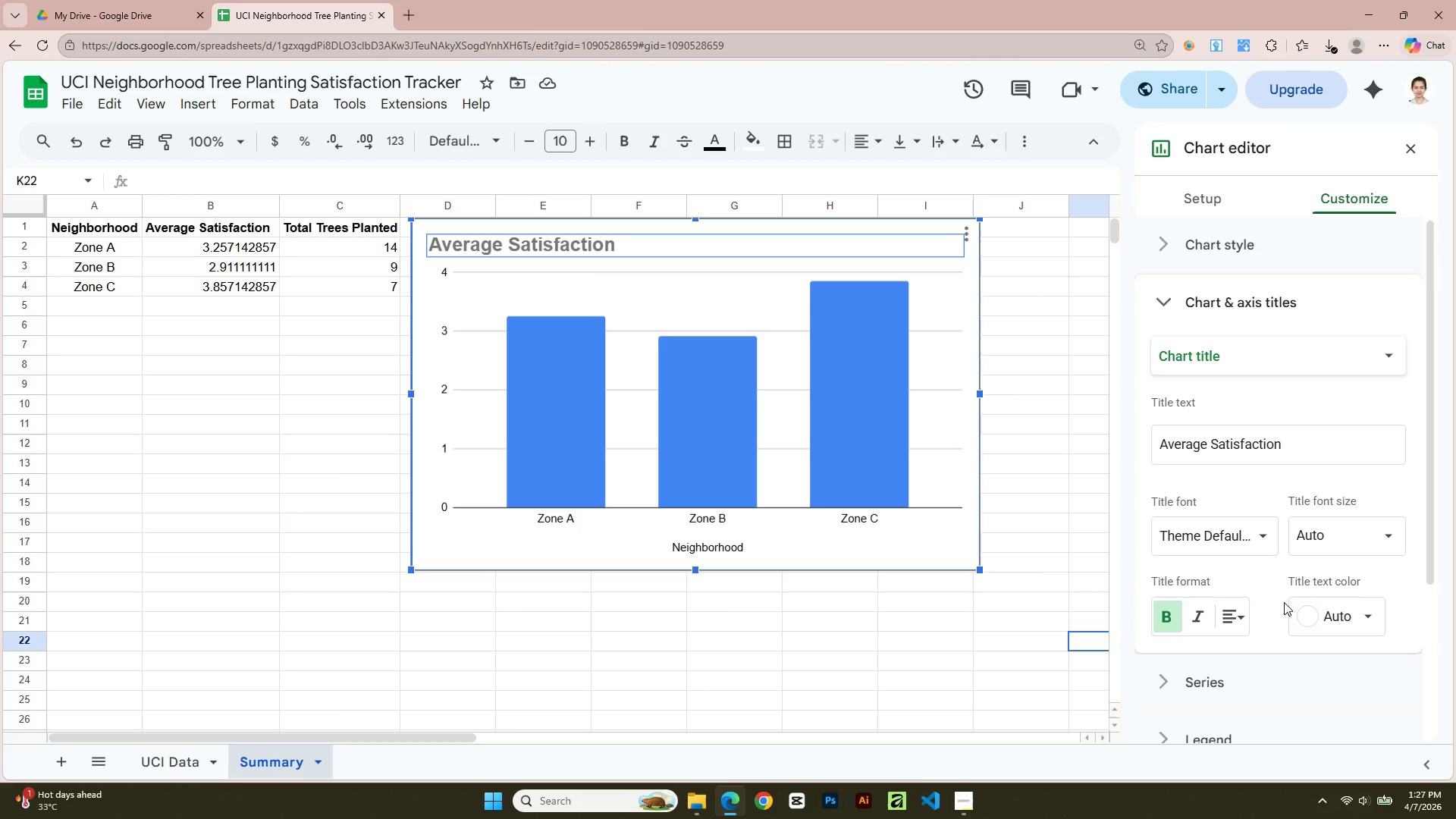 
left_click([1331, 620])
 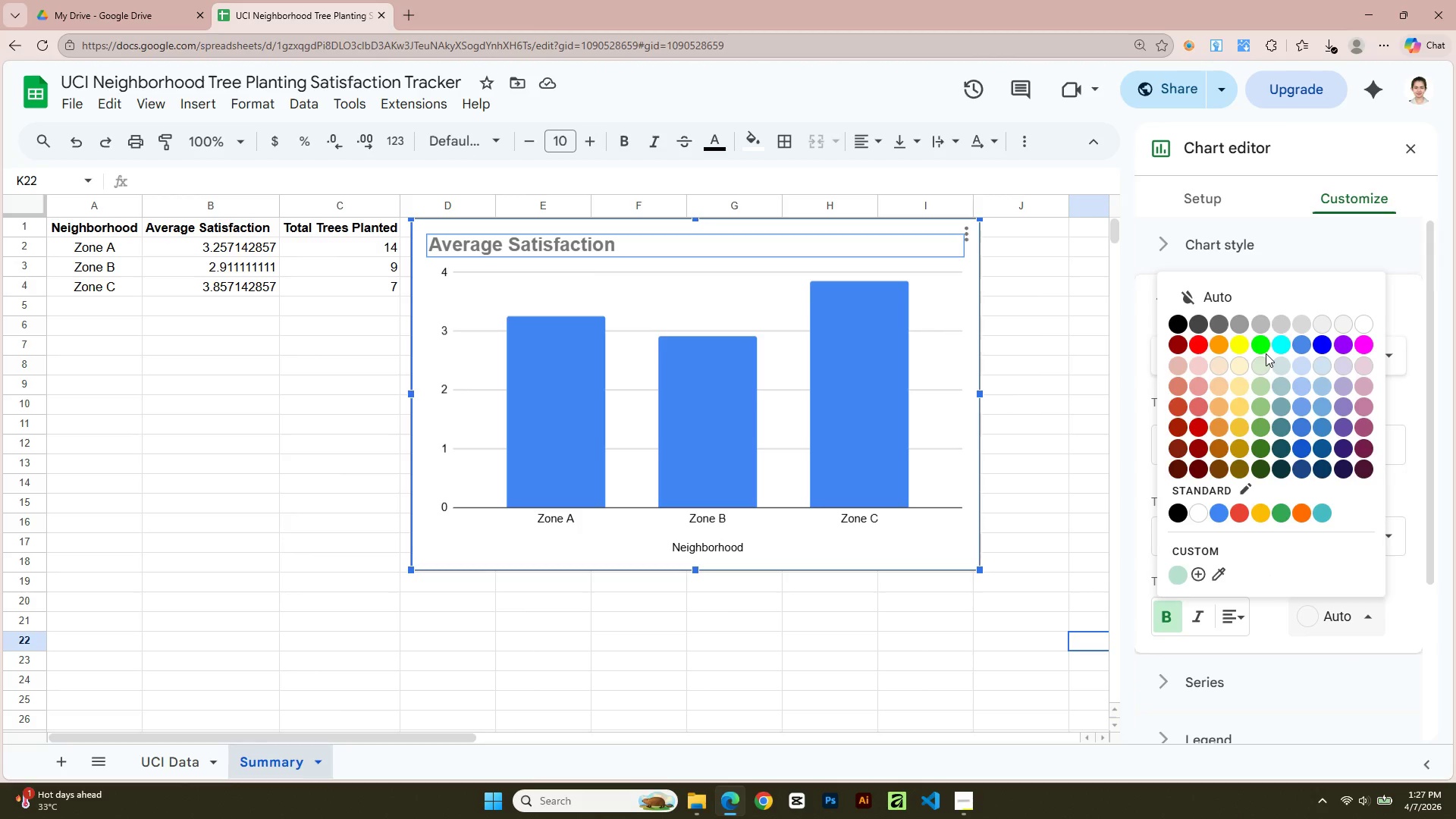 
left_click([1257, 387])
 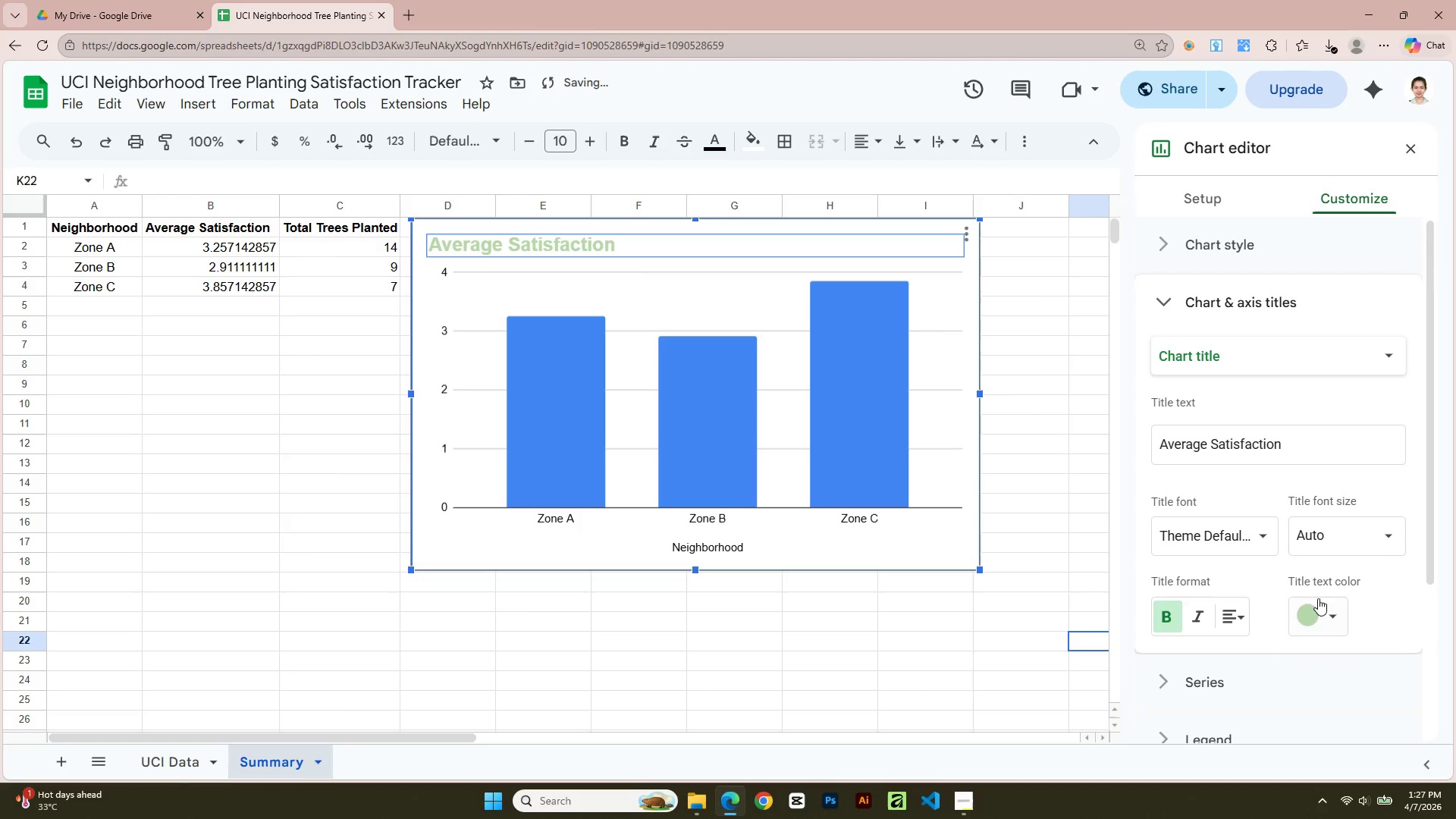 
left_click([1338, 618])
 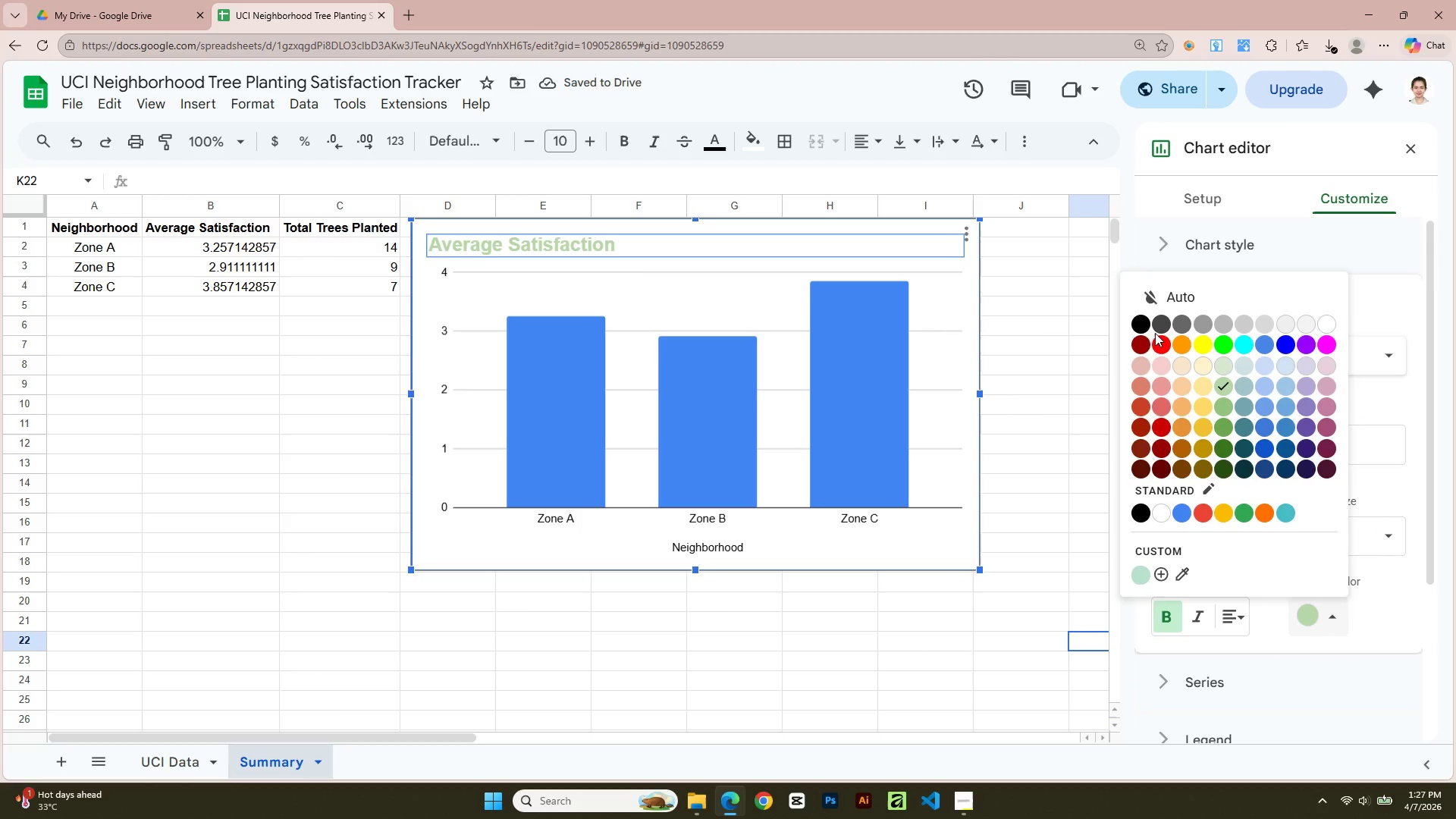 
left_click([1138, 325])
 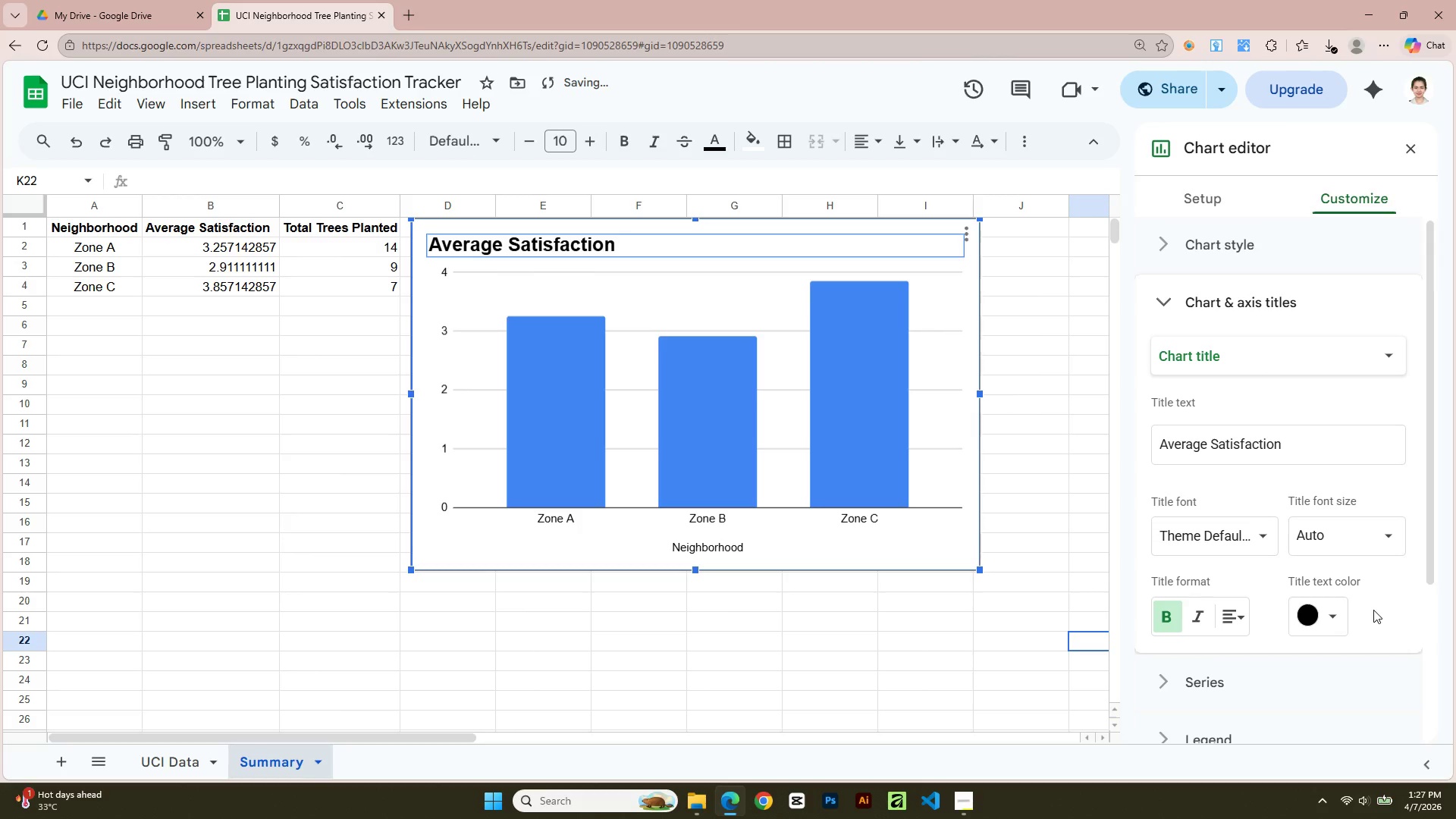 
scroll: coordinate [1291, 628], scroll_direction: down, amount: 1.0
 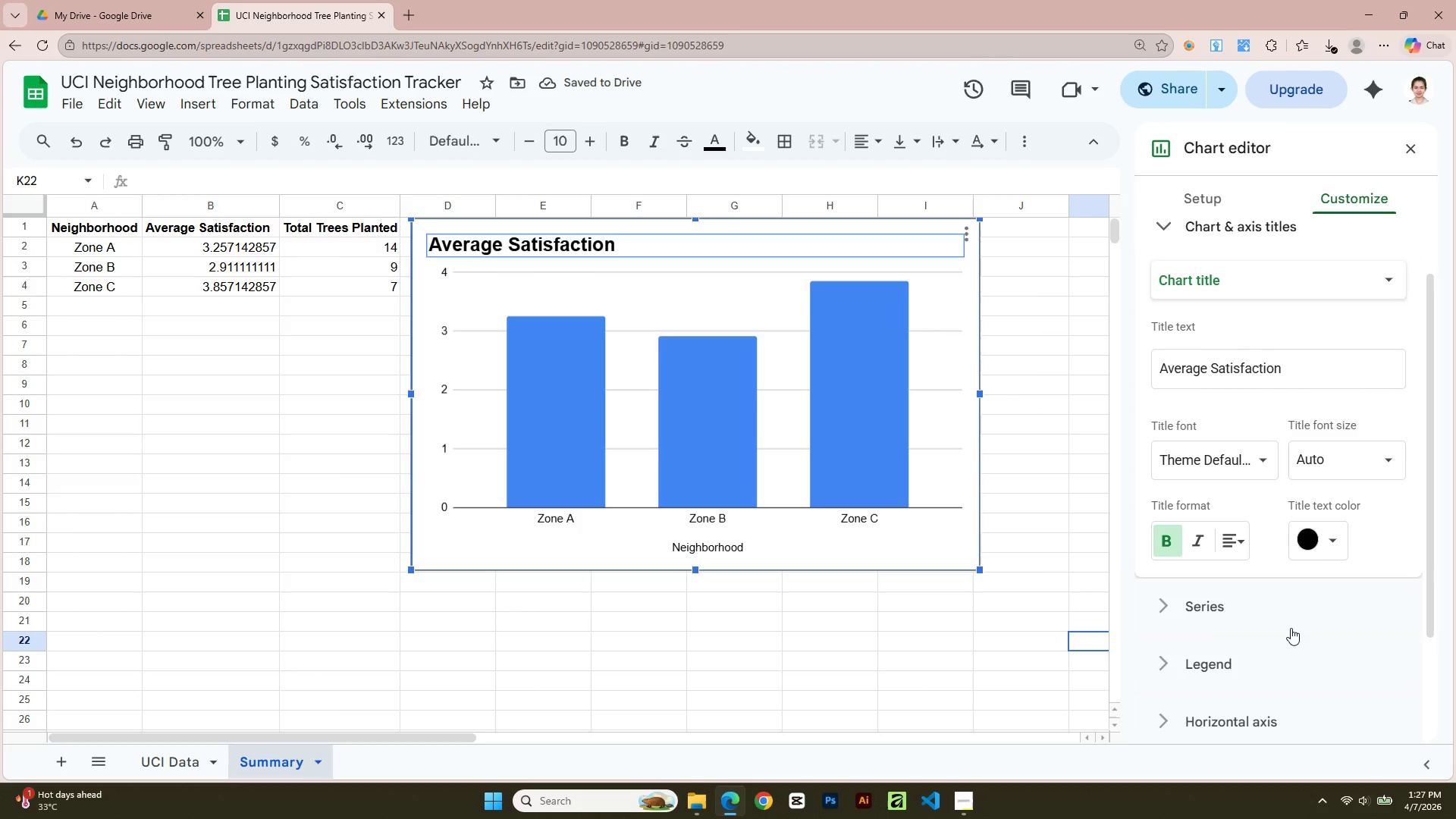 
scroll: coordinate [1291, 627], scroll_direction: up, amount: 3.0
 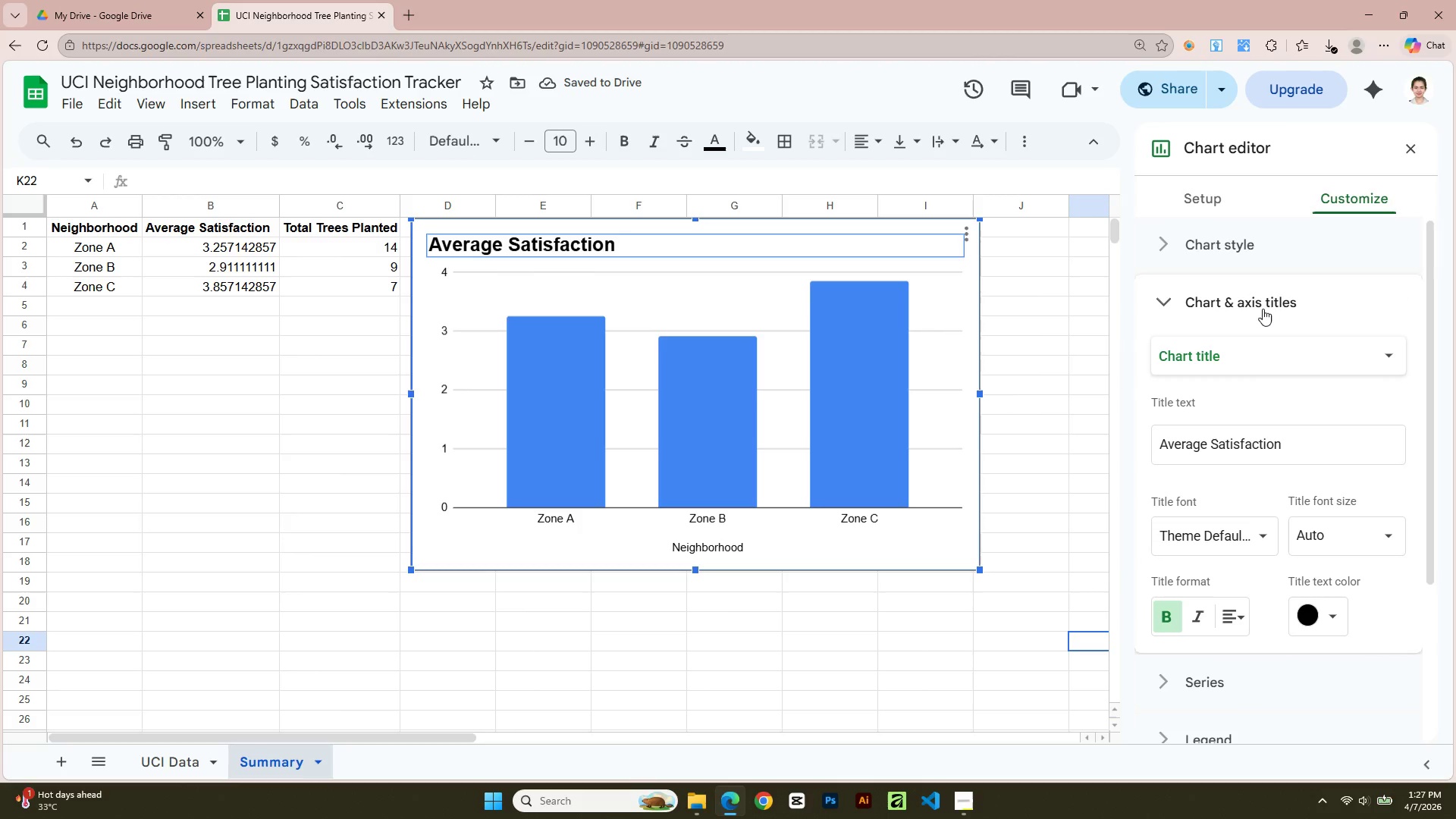 
left_click([1263, 309])
 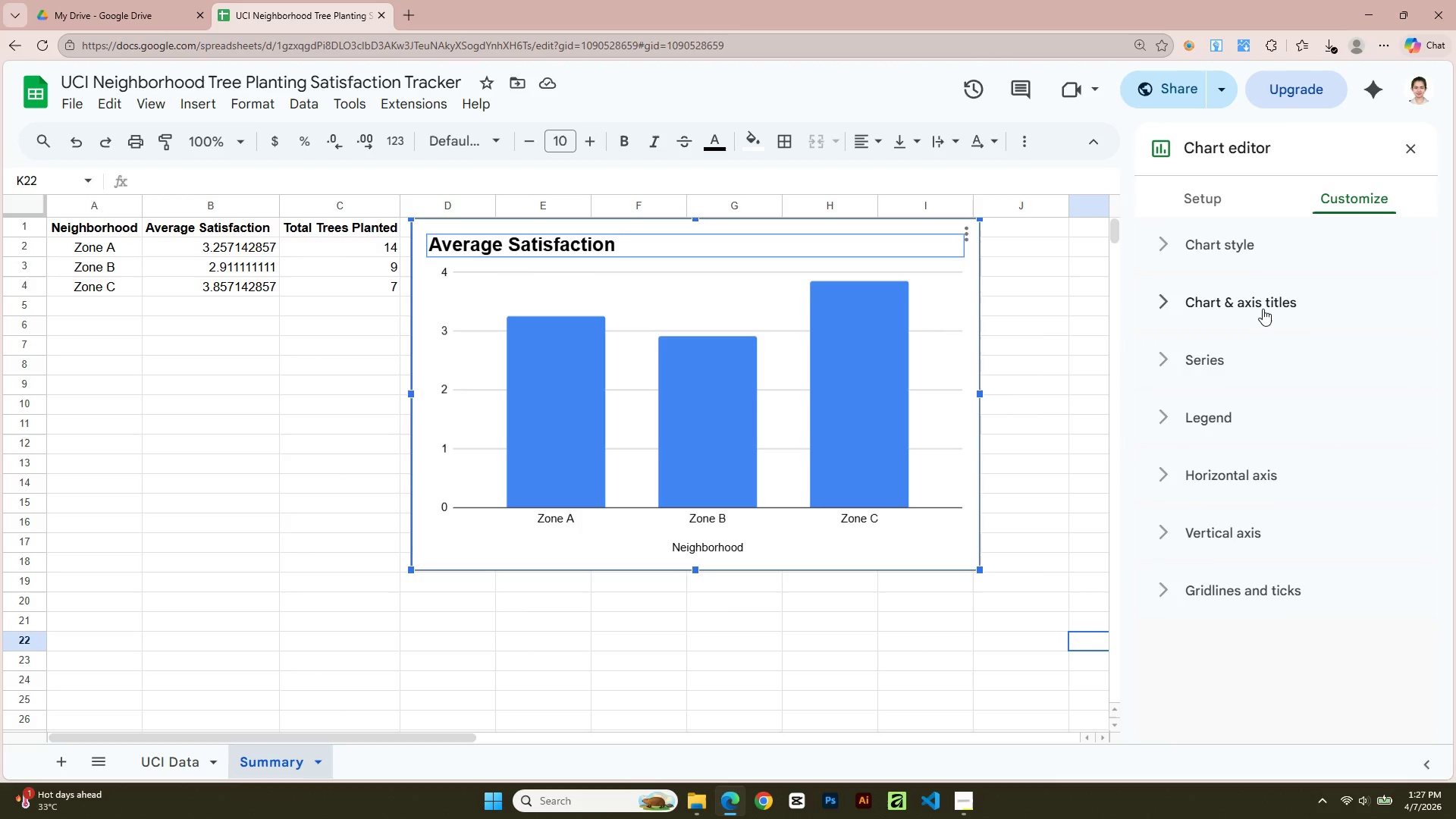 
left_click([1263, 309])
 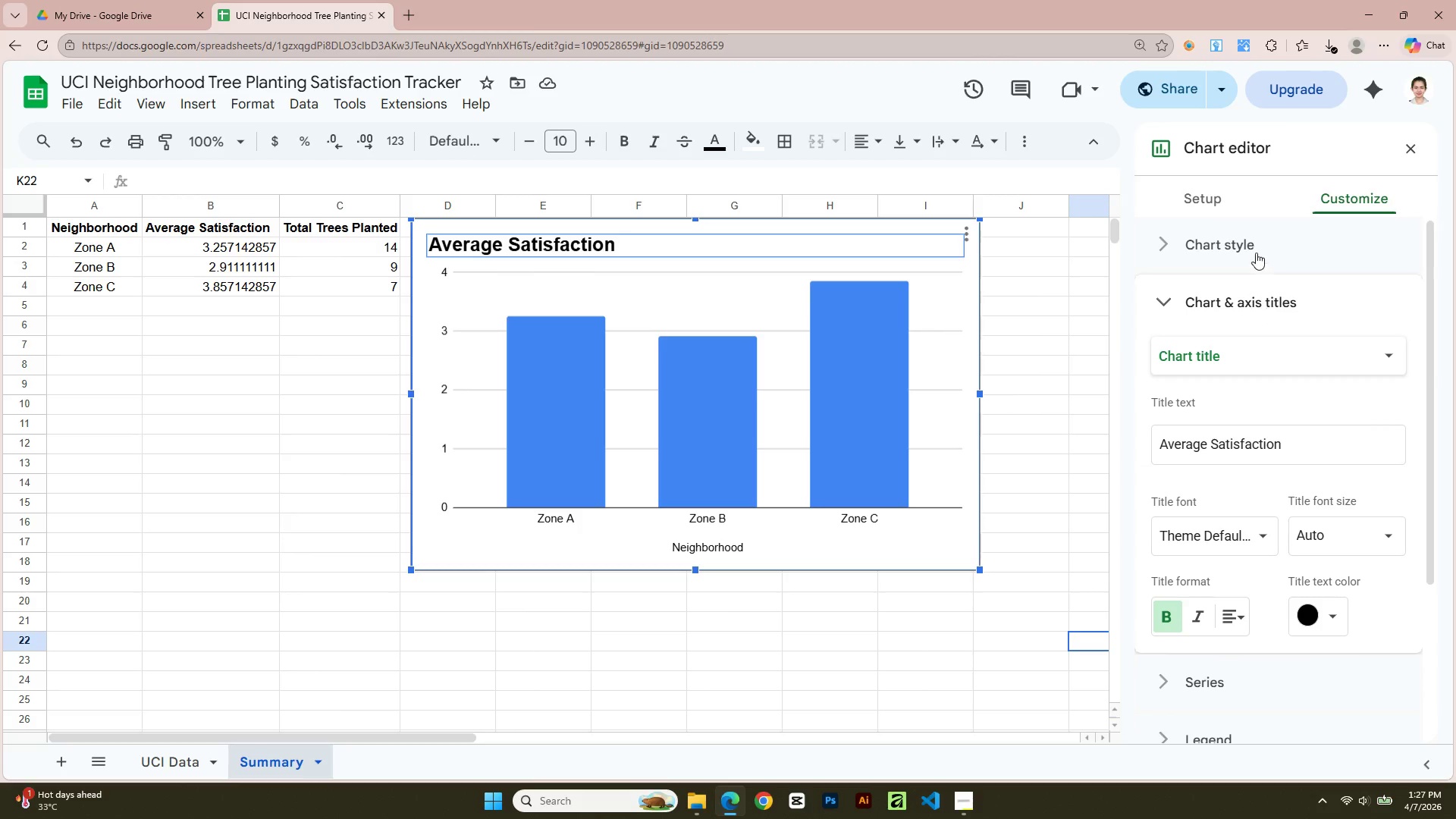 
left_click([1251, 243])
 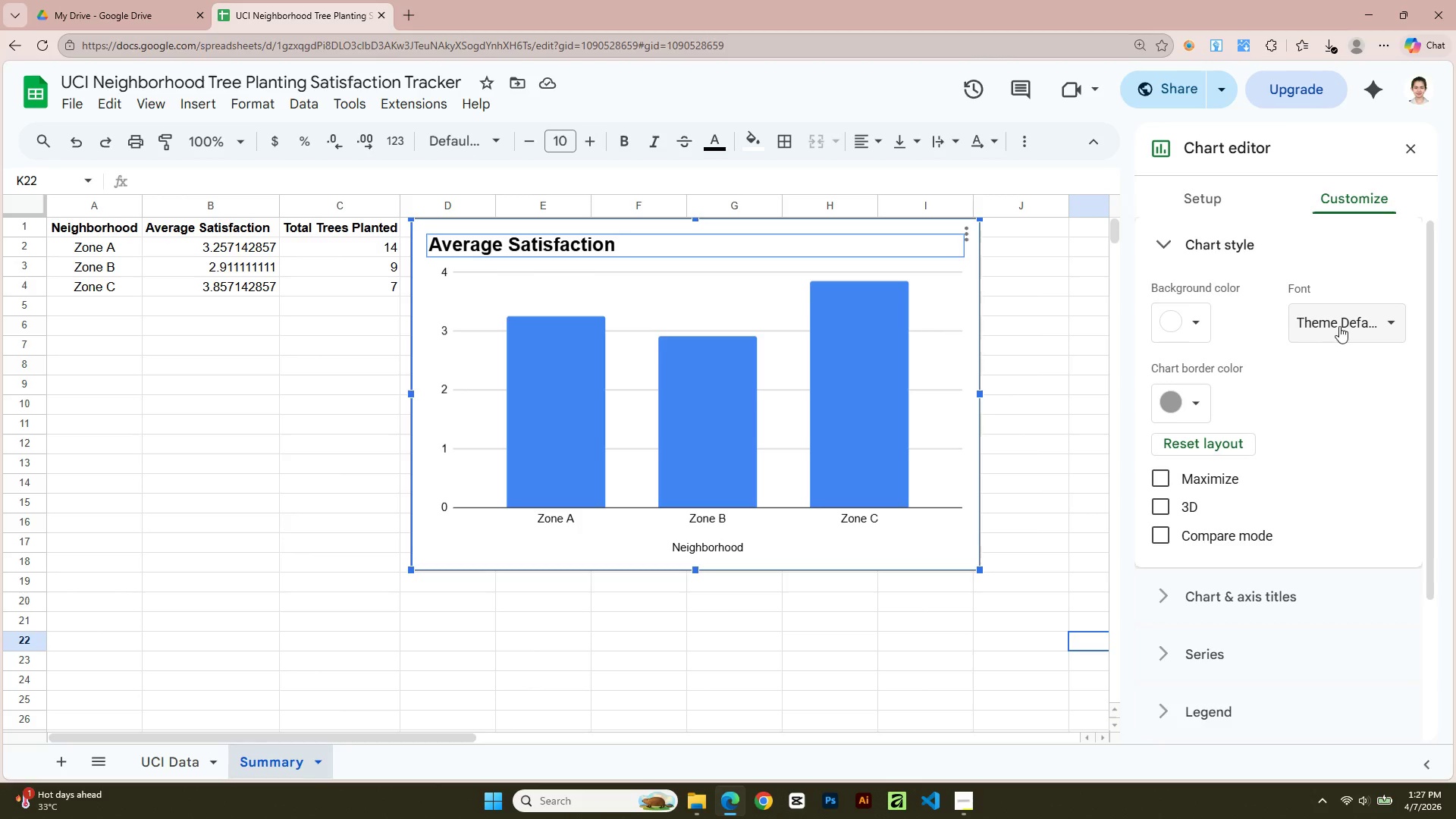 
wait(11.12)
 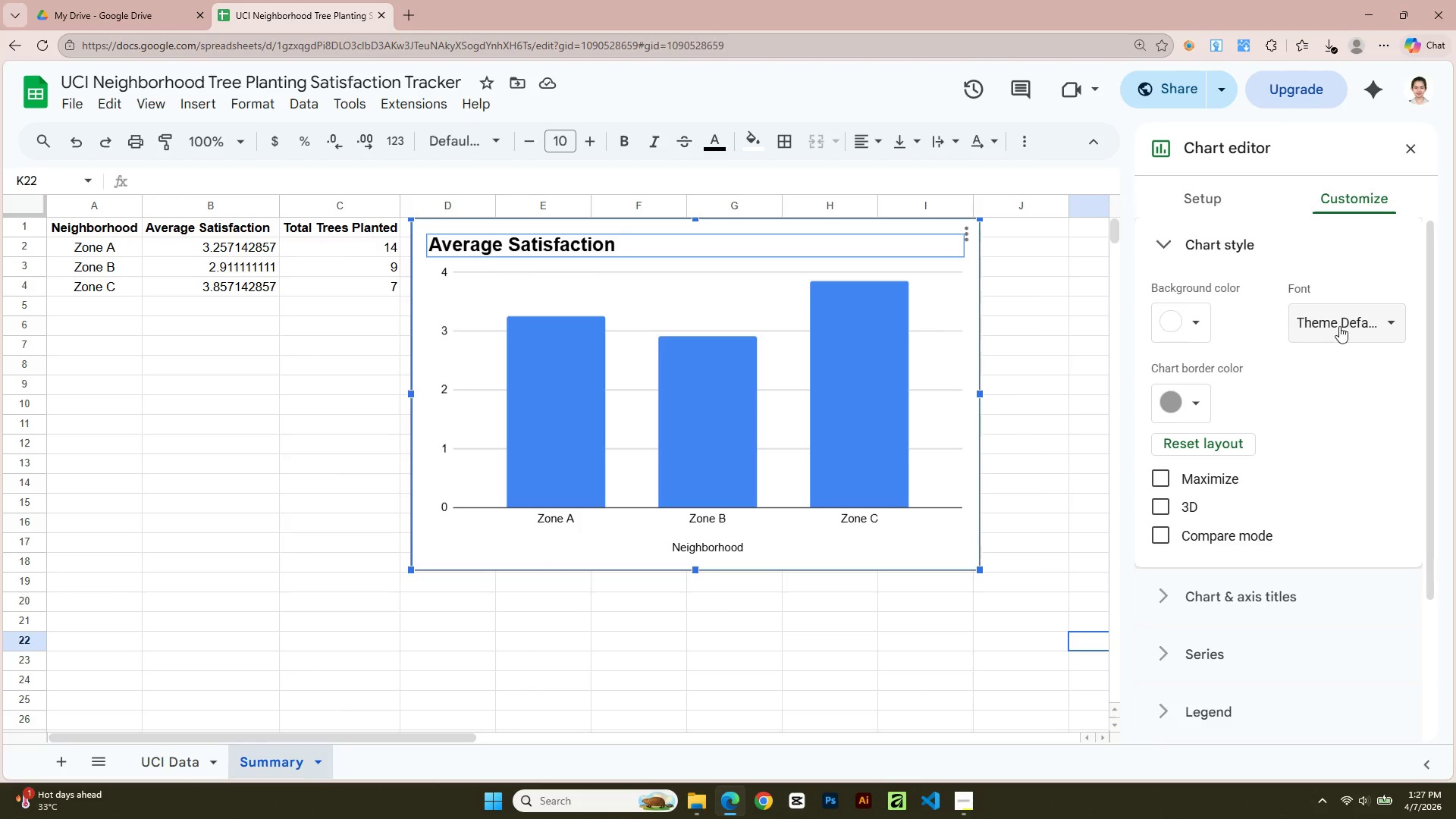 
left_click([1197, 411])
 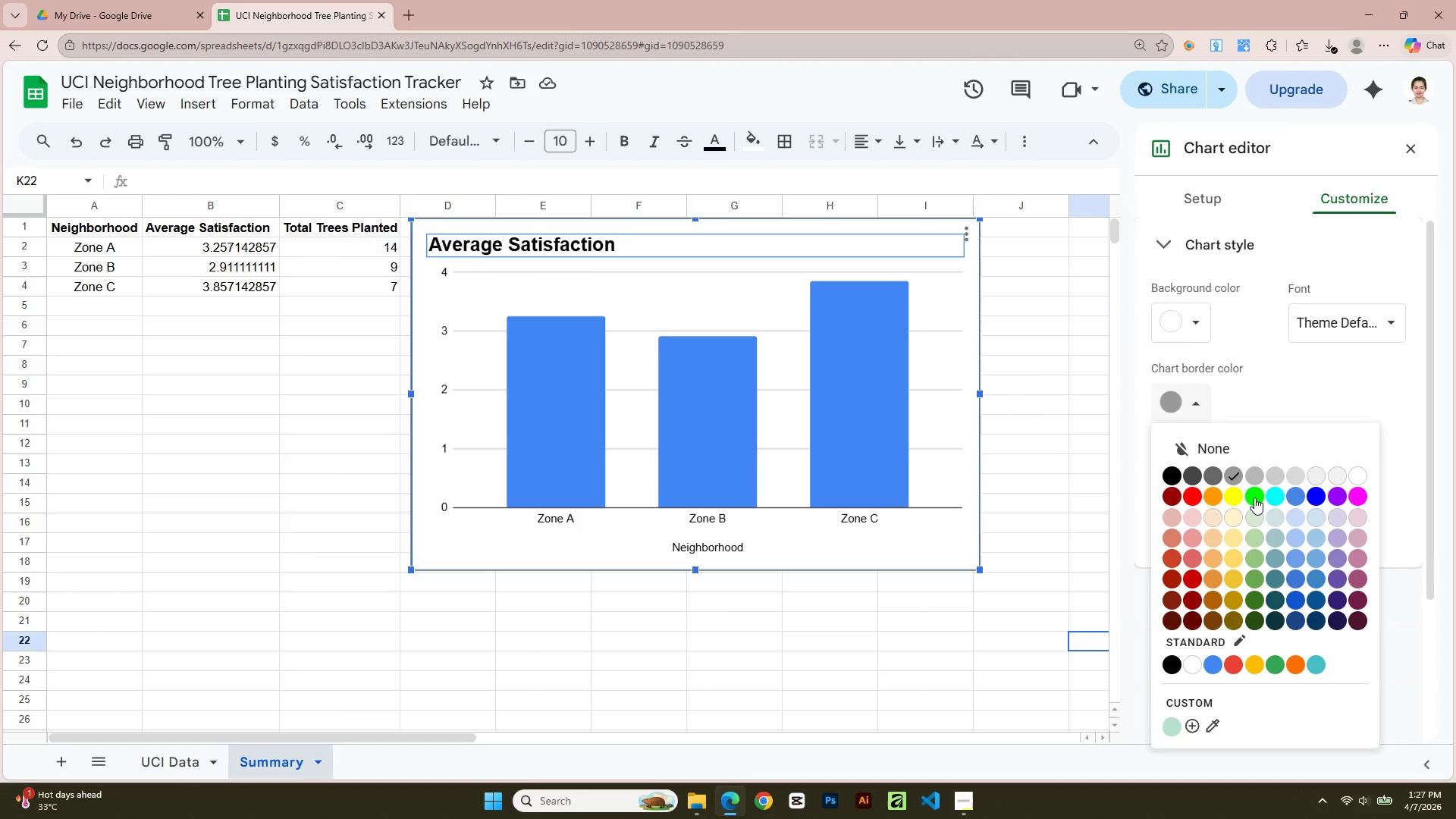 
left_click([1256, 497])
 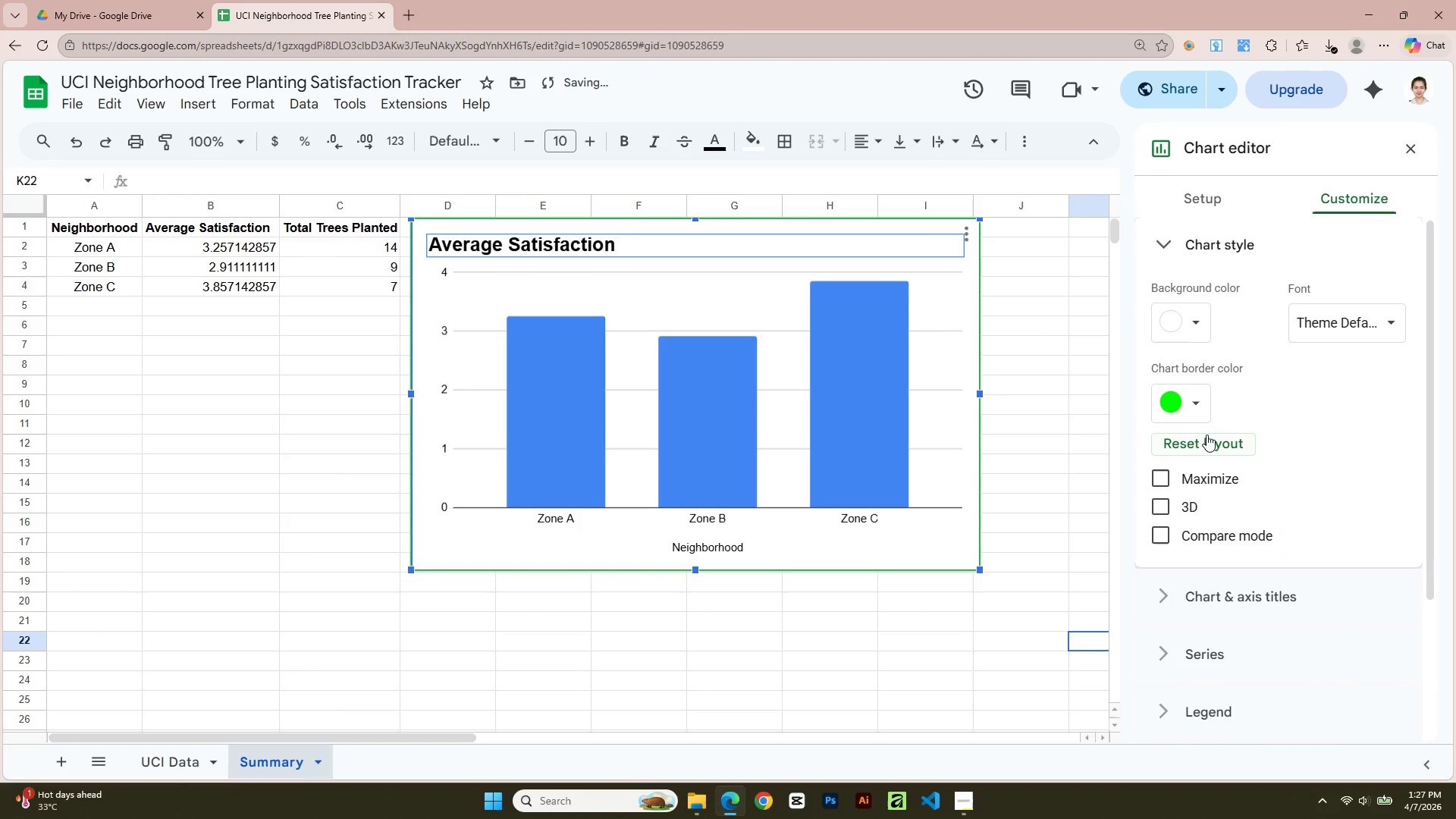 
left_click([1192, 406])
 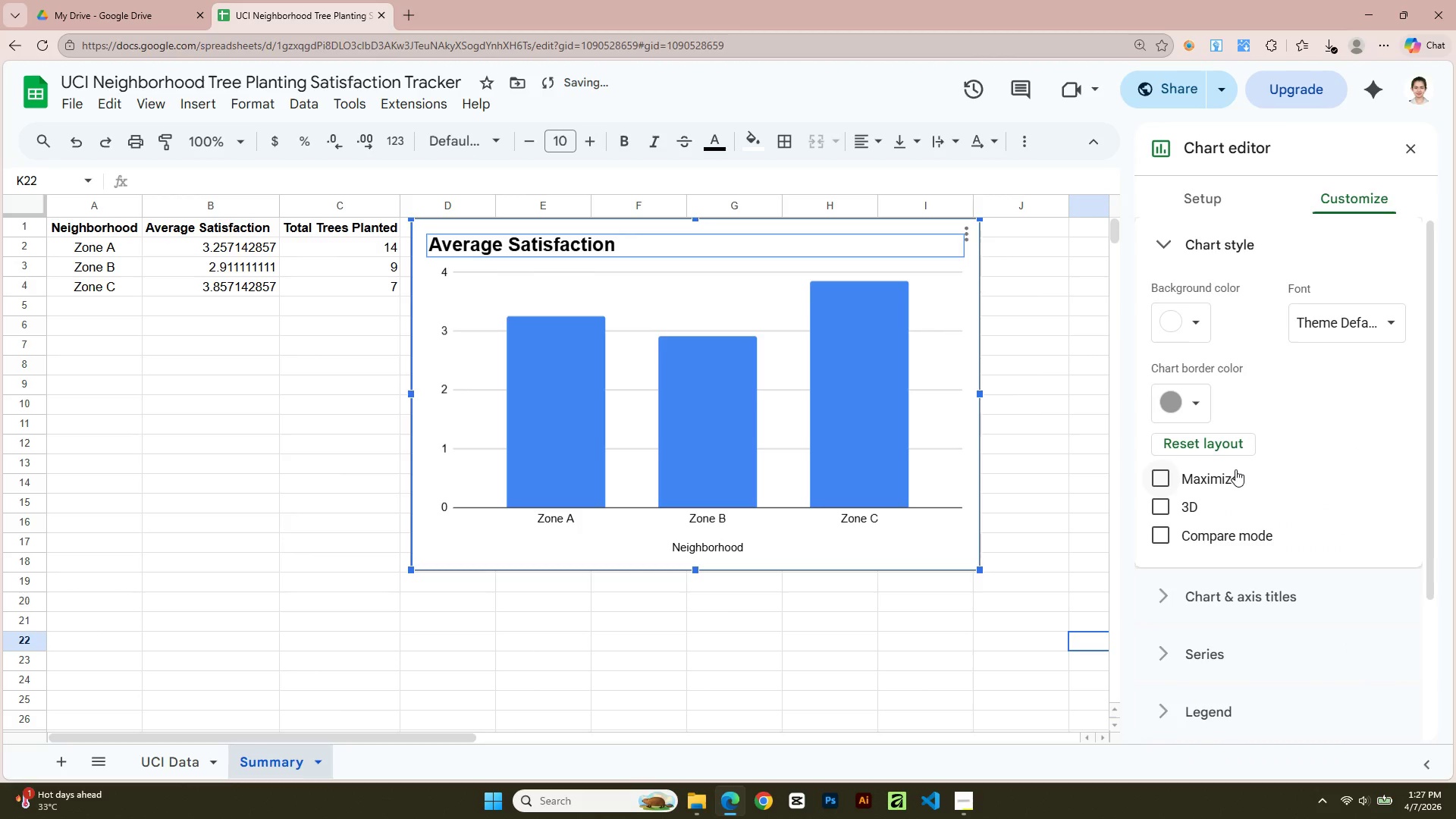 
left_click([1319, 415])
 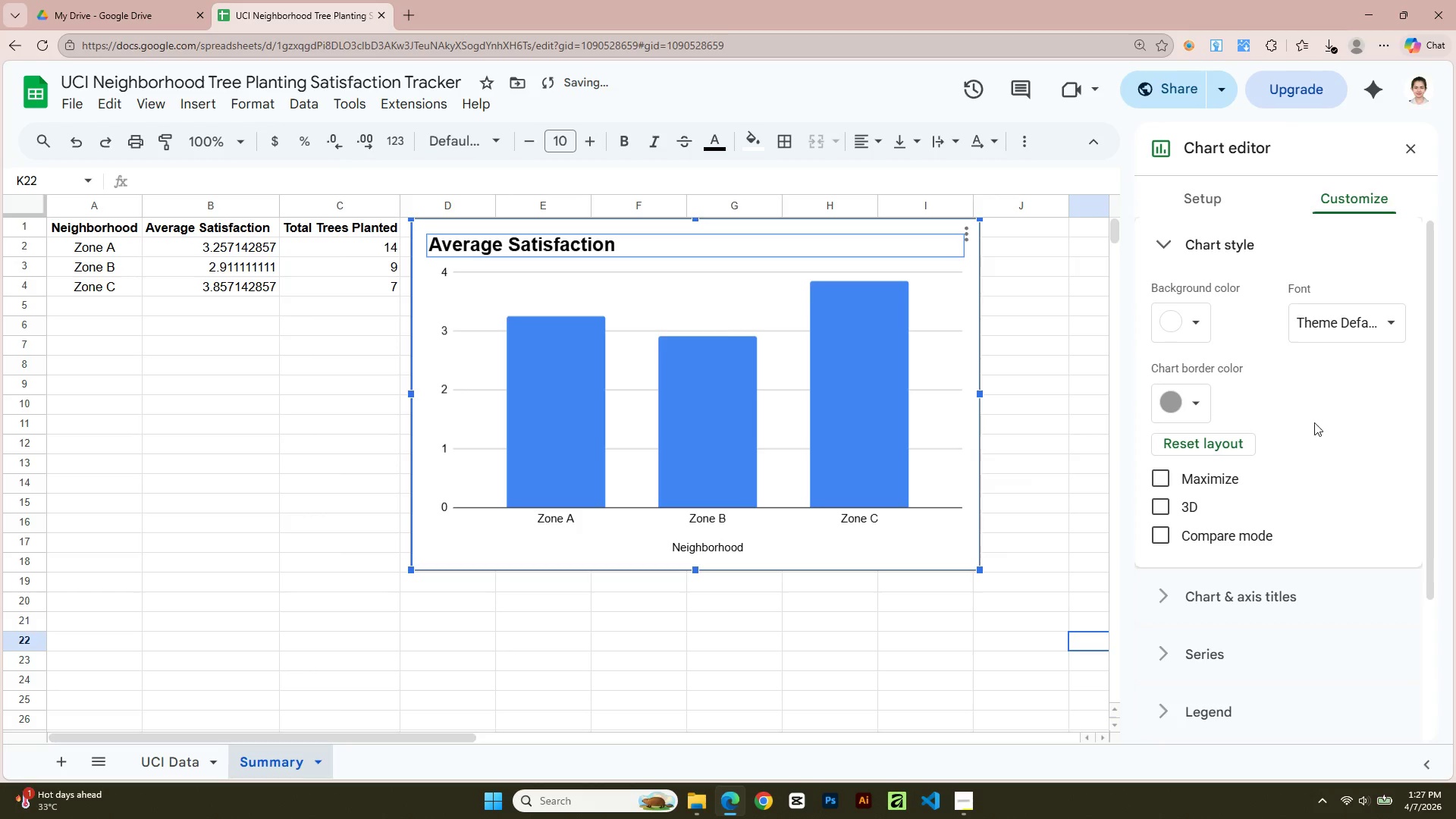 
scroll: coordinate [1271, 511], scroll_direction: up, amount: 3.0
 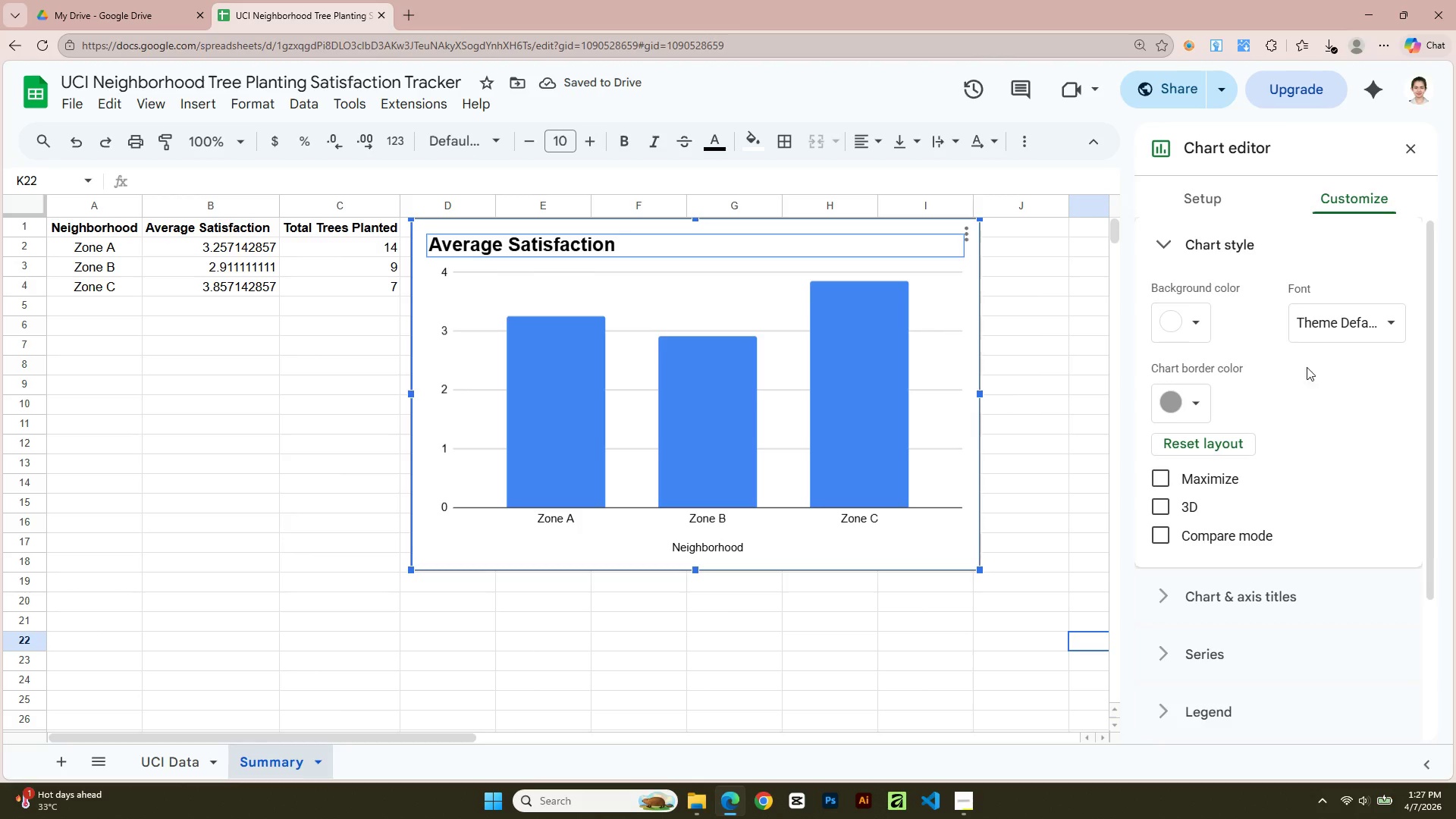 
scroll: coordinate [1310, 401], scroll_direction: down, amount: 3.0
 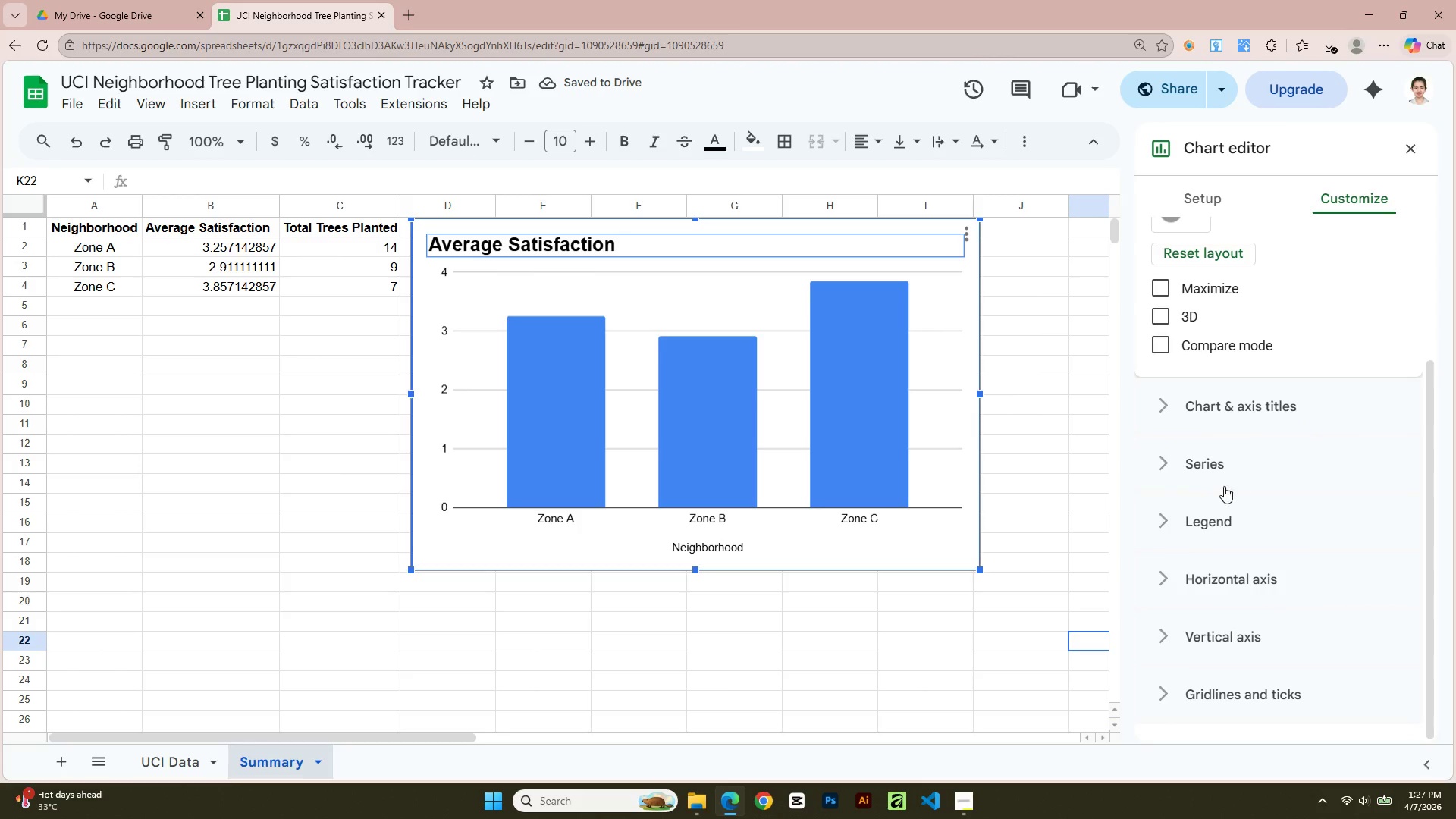 
left_click([1216, 522])
 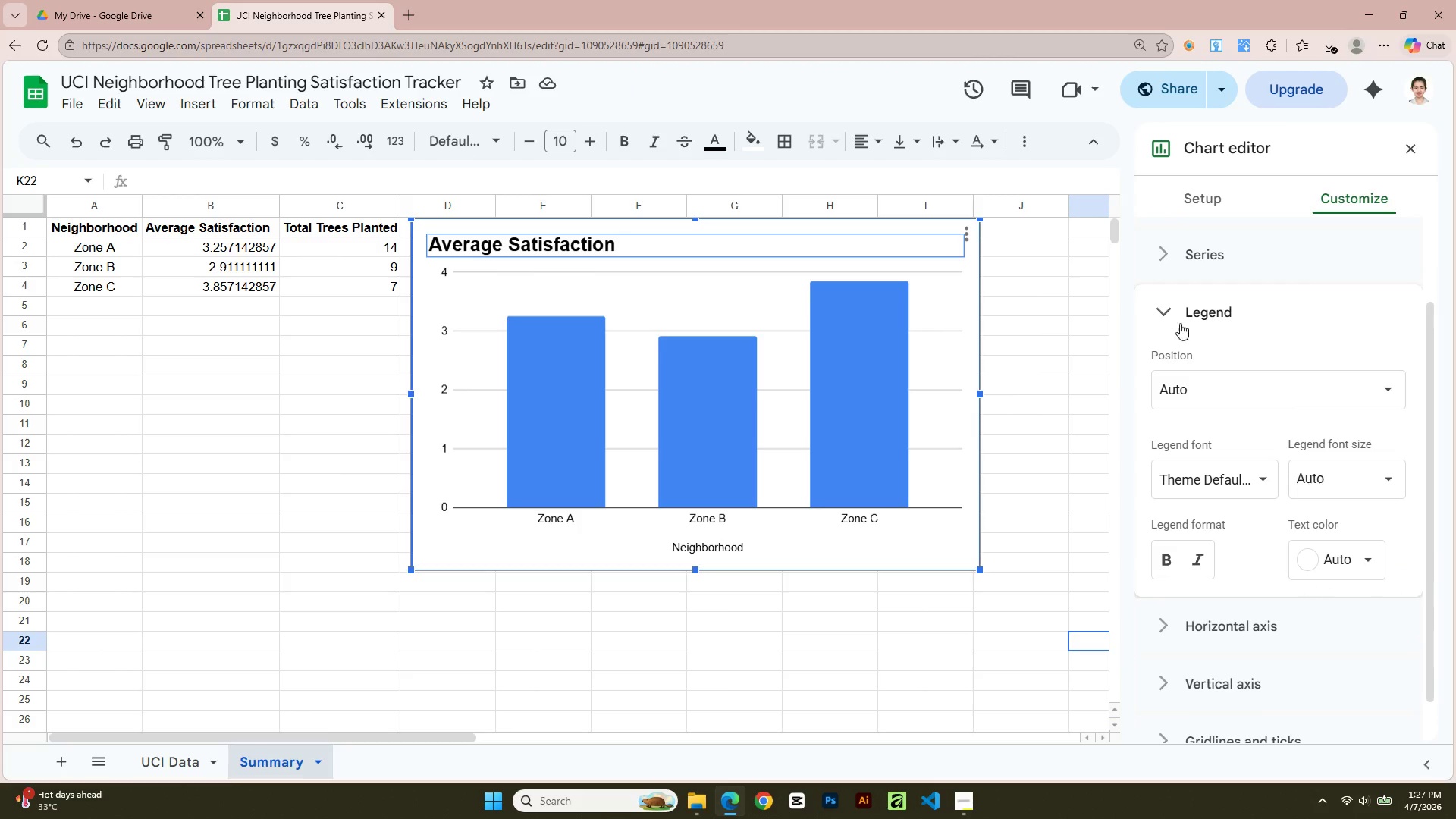 
scroll: coordinate [1217, 492], scroll_direction: down, amount: 1.0
 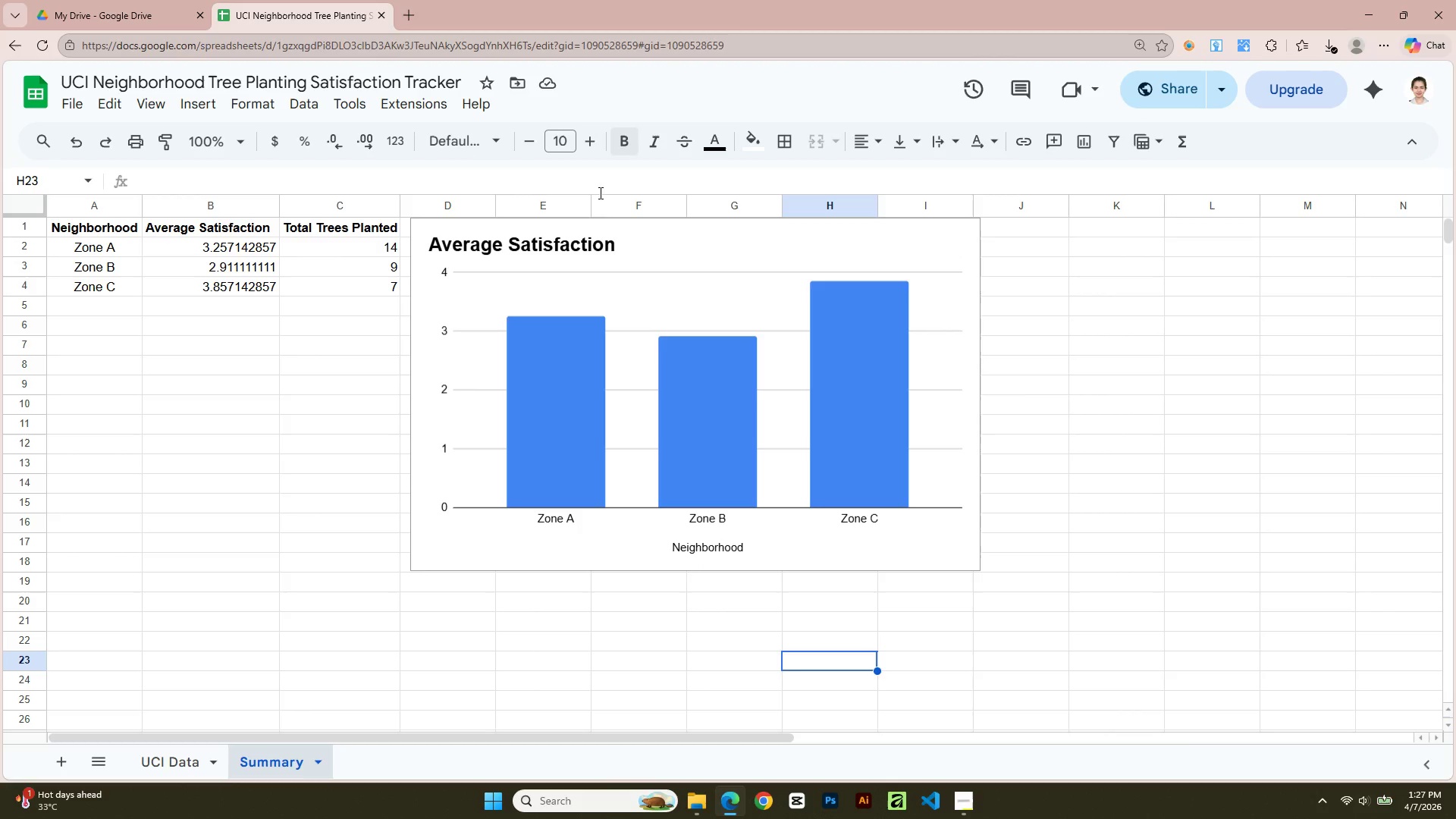 
left_click([279, 469])
 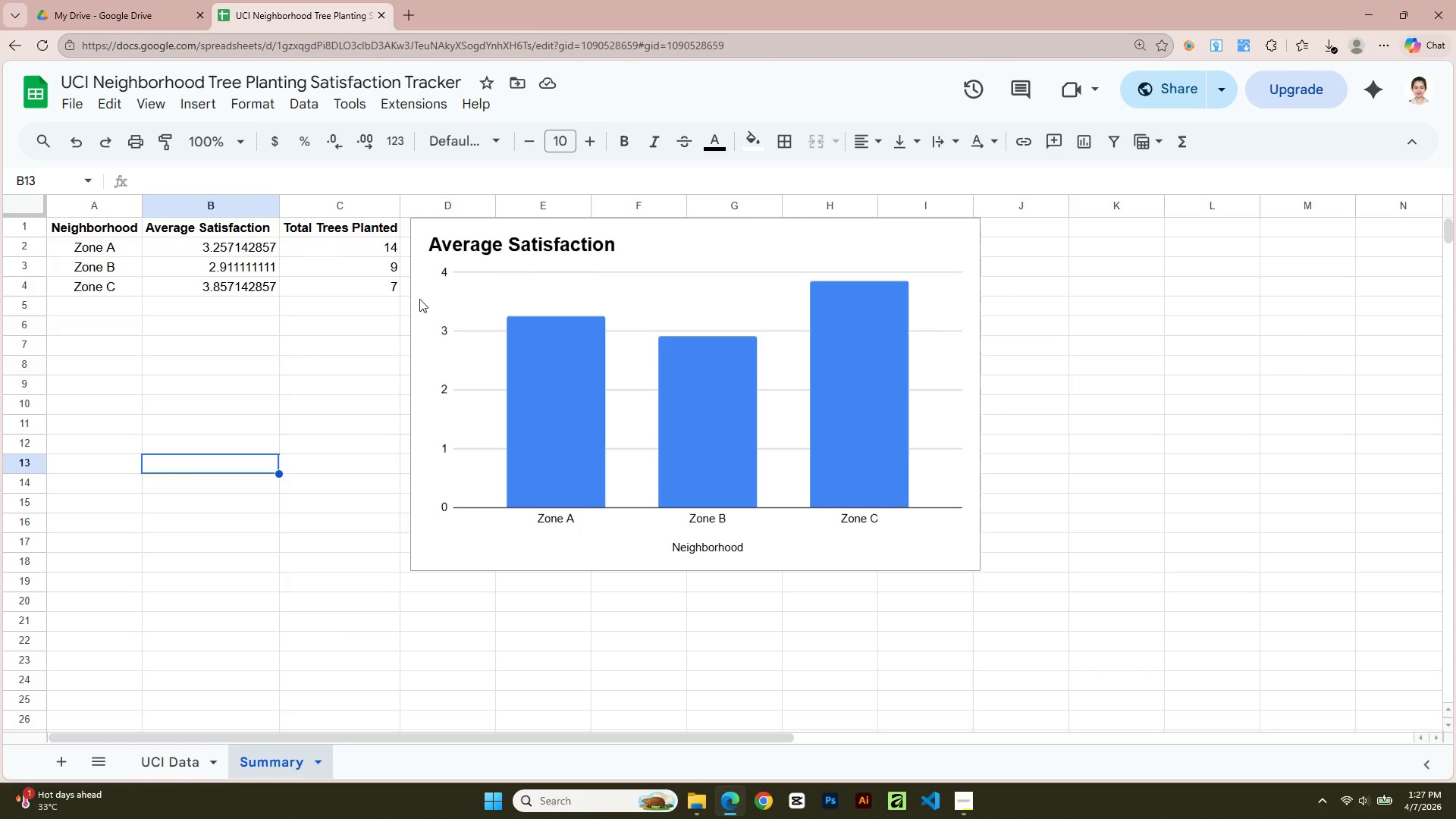 
left_click([224, 283])
 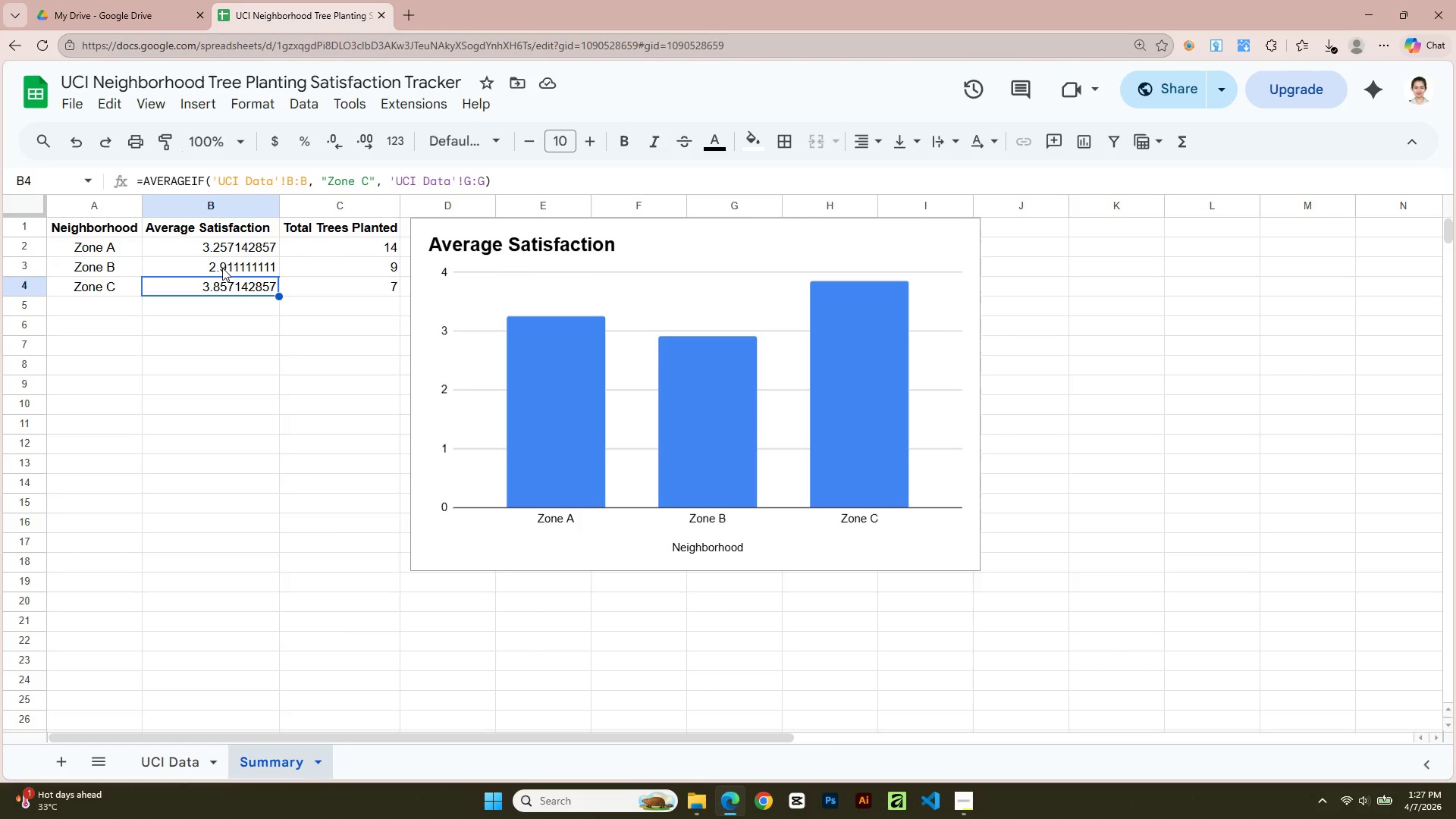 
hold_key(key=ShiftLeft, duration=1.19)
left_click([221, 262])
 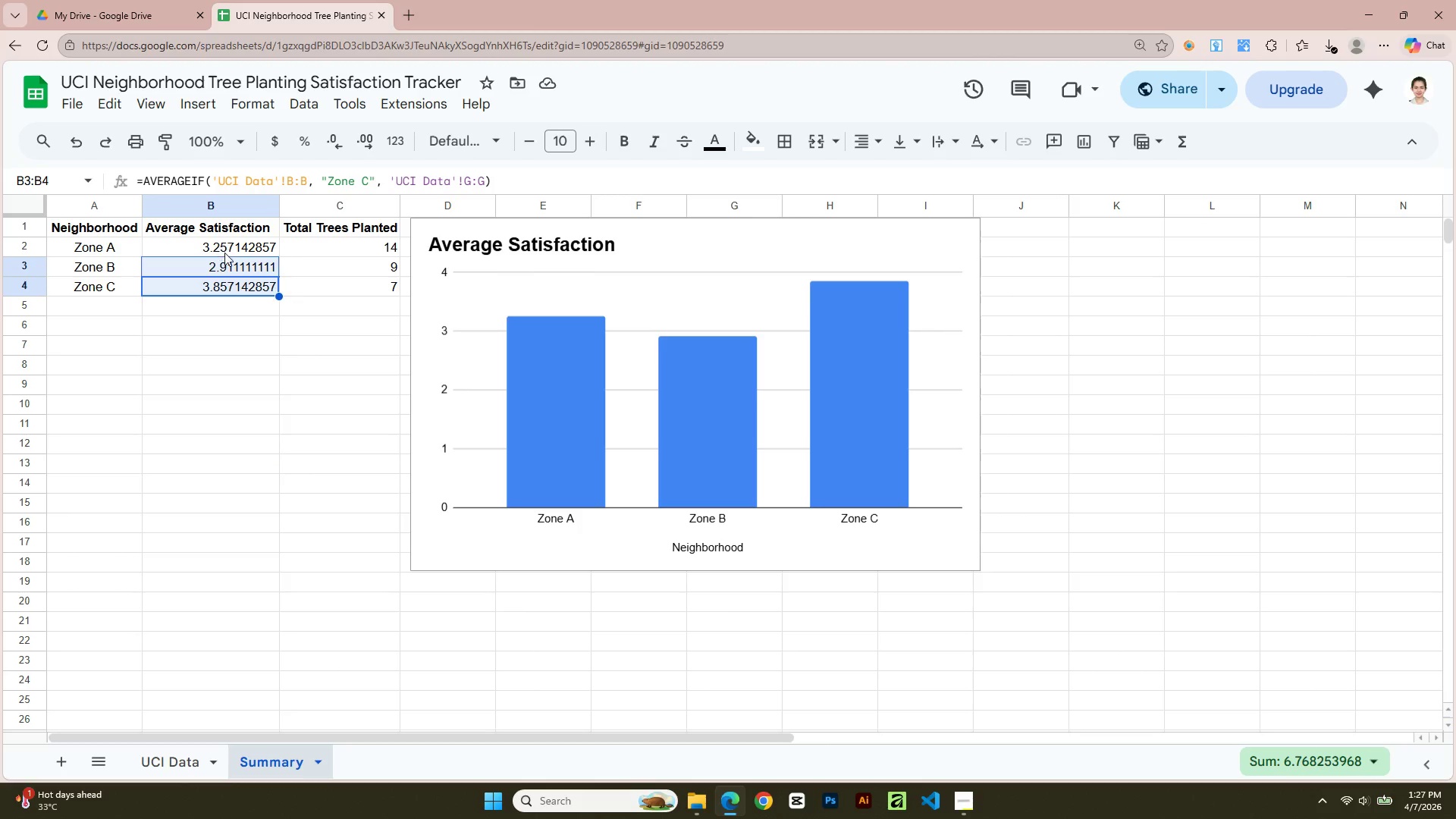 
left_click([224, 253])
 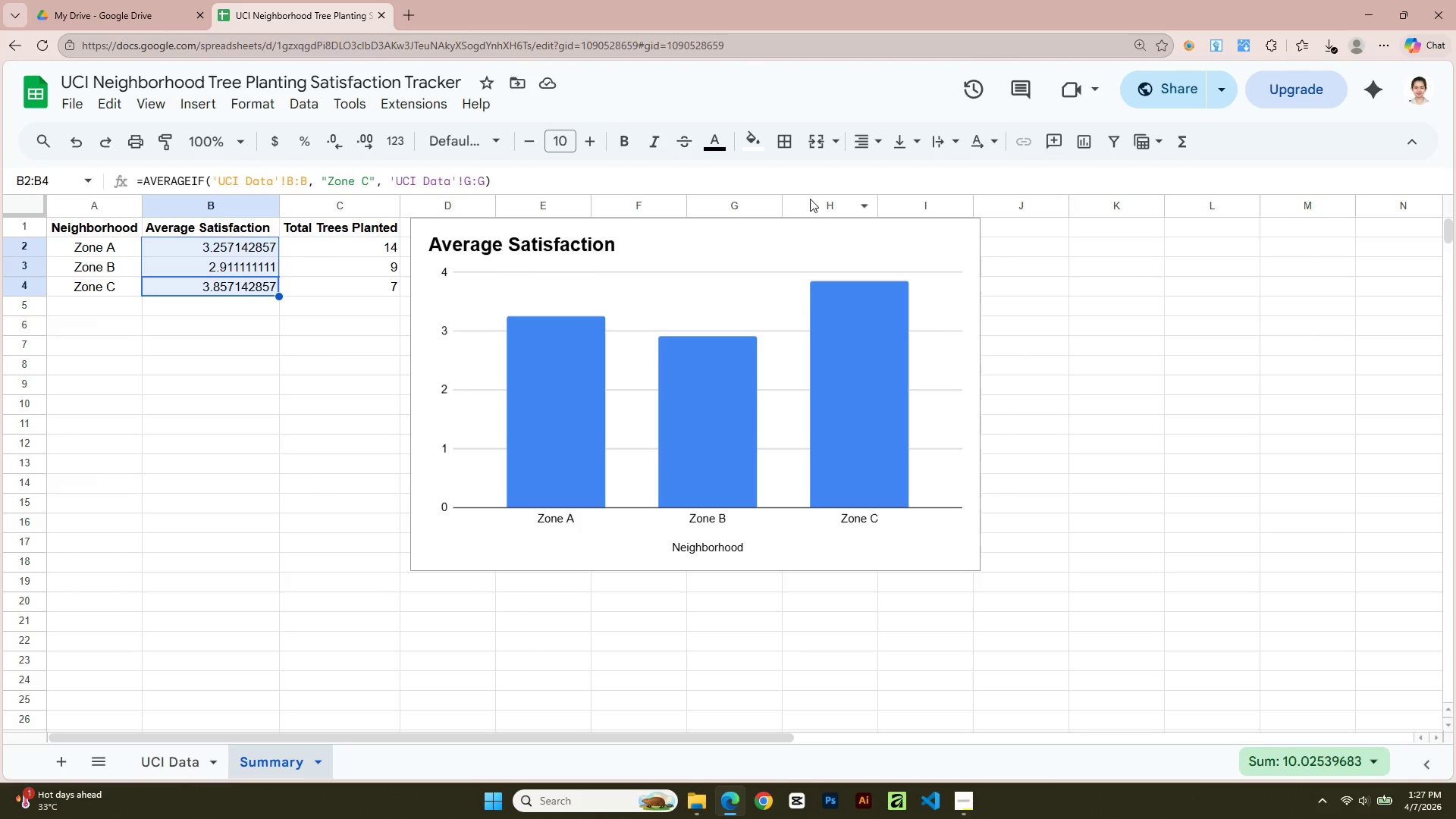 
left_click([860, 148])
 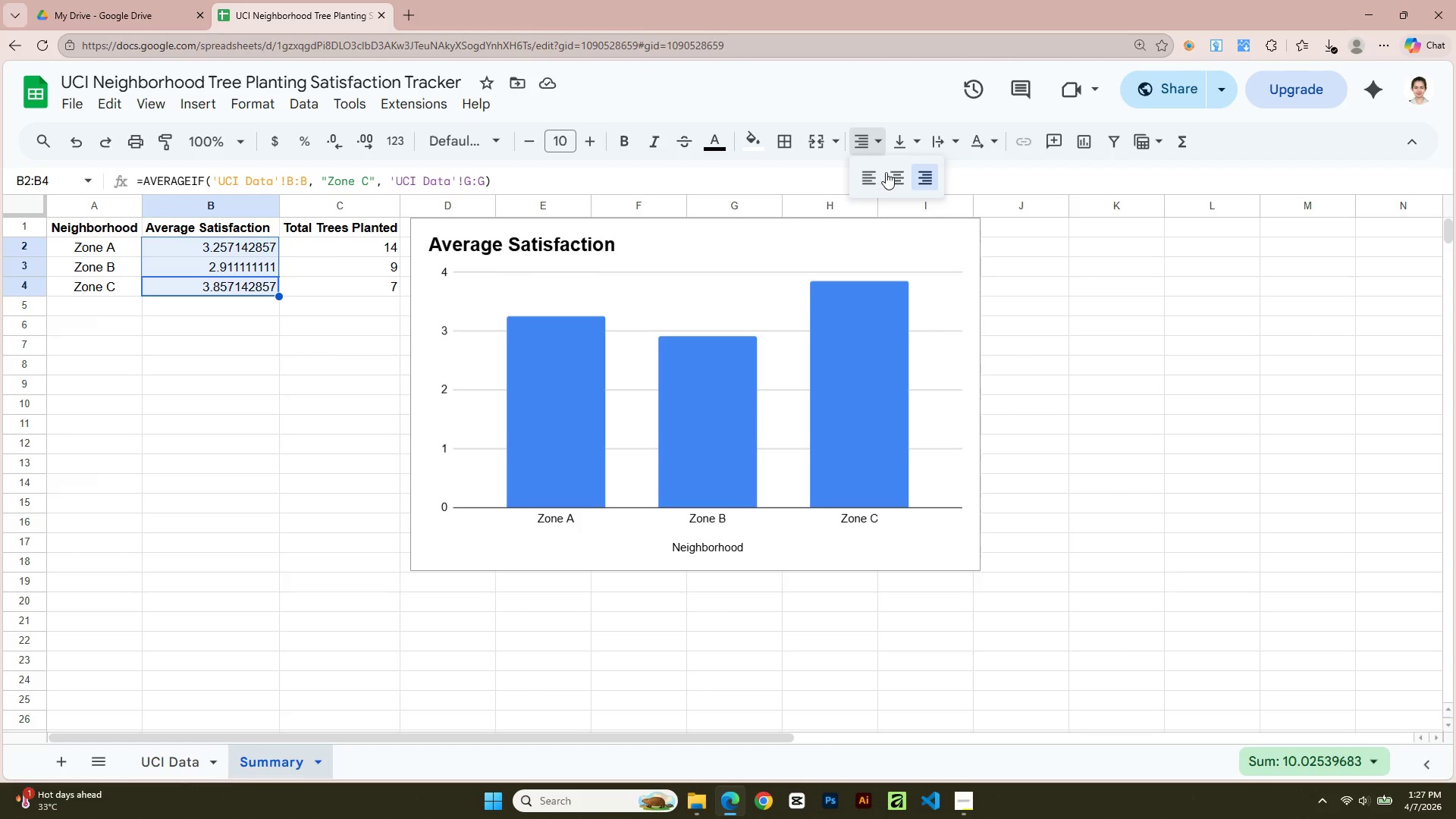 
left_click([890, 174])
 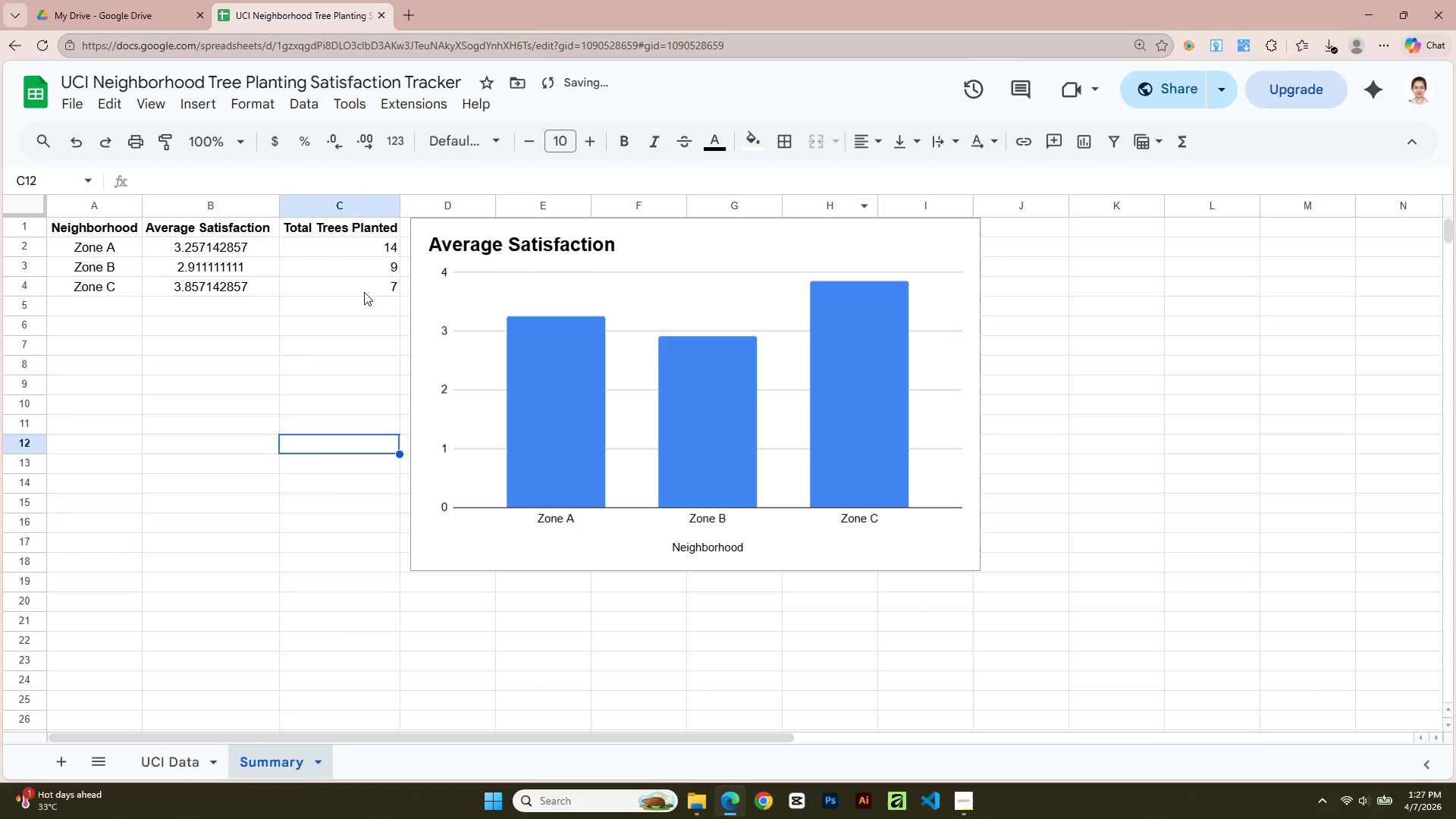 
left_click([364, 253])
 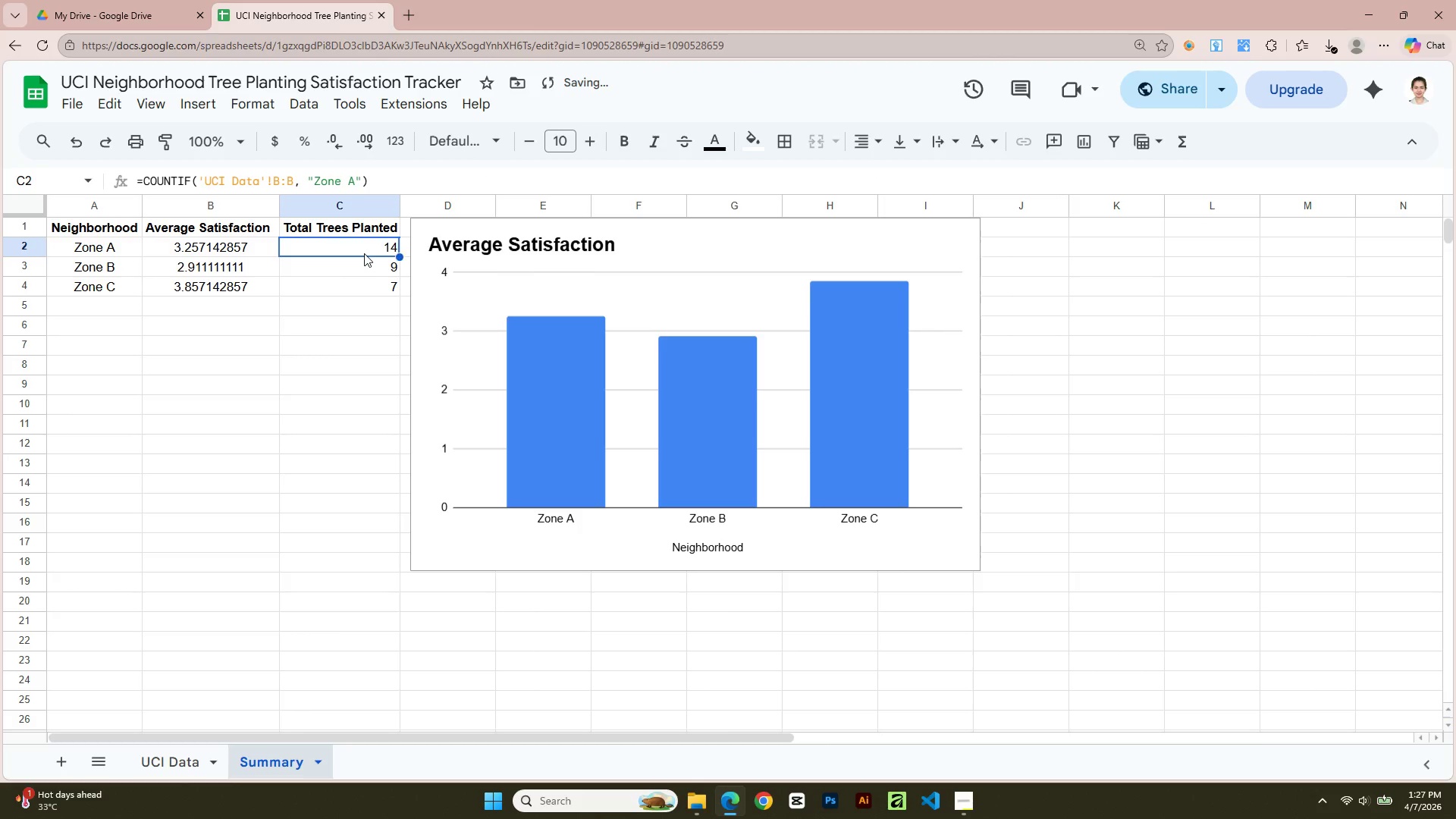 
hold_key(key=ShiftLeft, duration=1.11)
double_click([364, 268])
 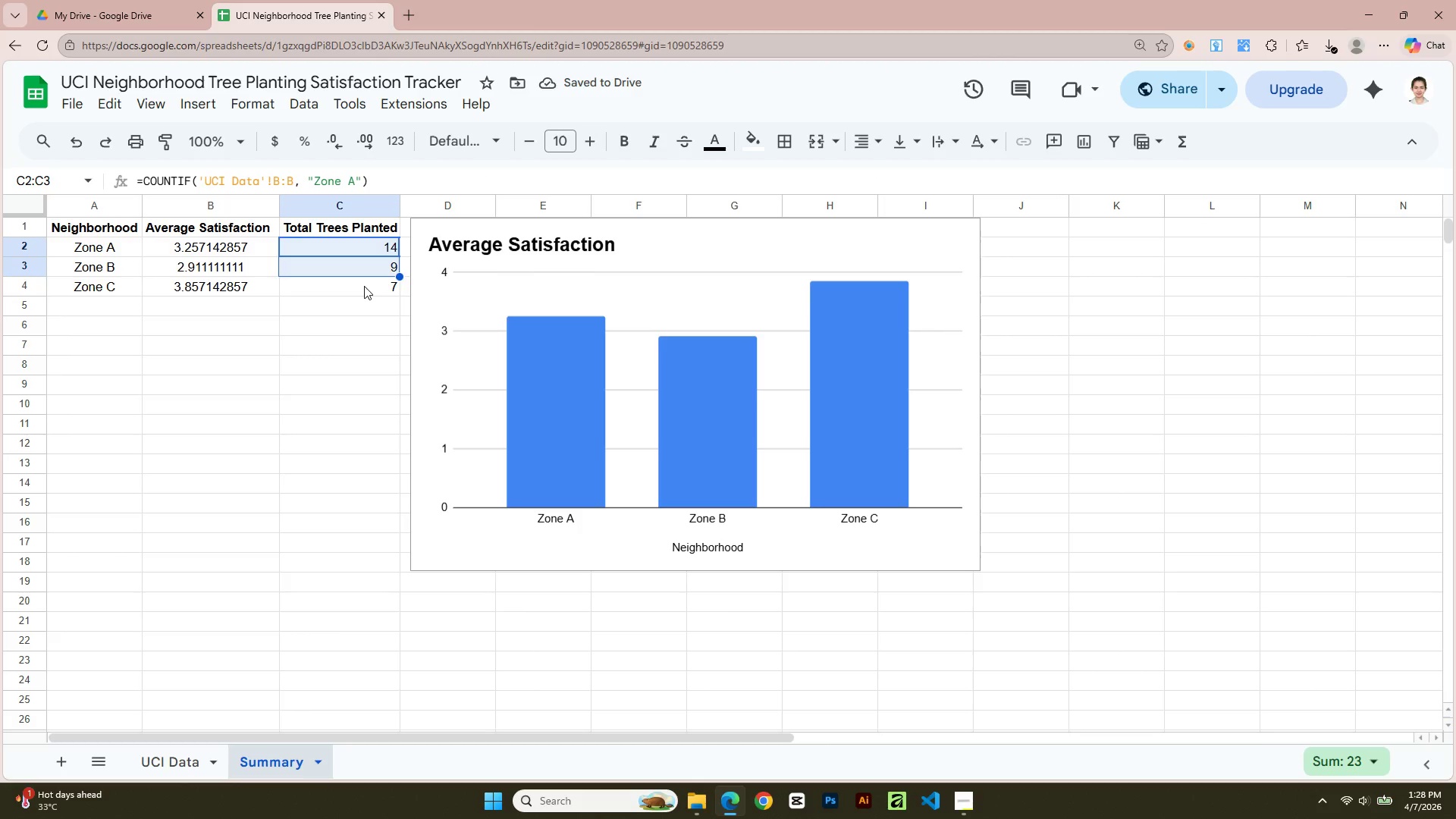 
triple_click([364, 286])
 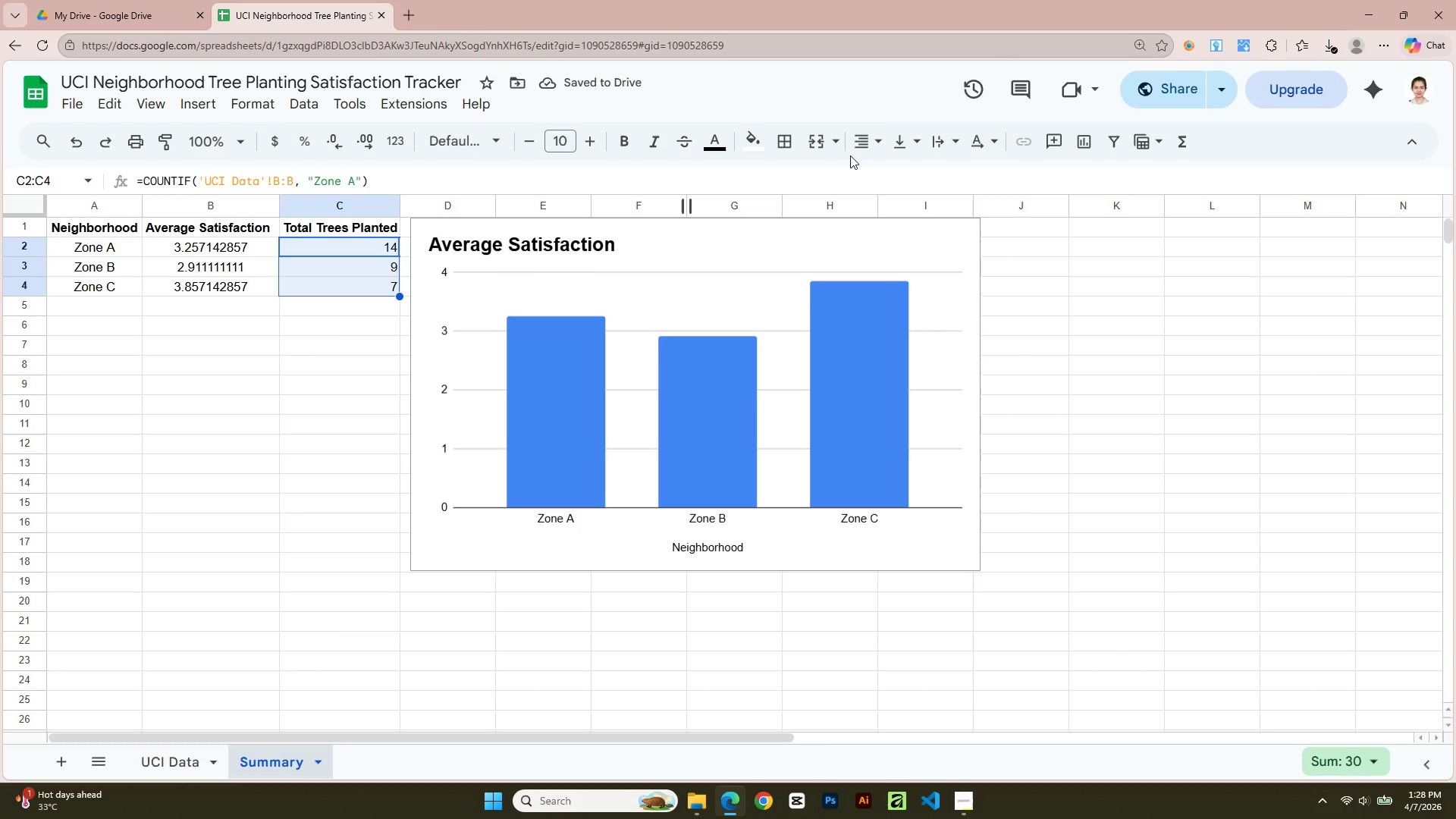 
left_click([859, 141])
 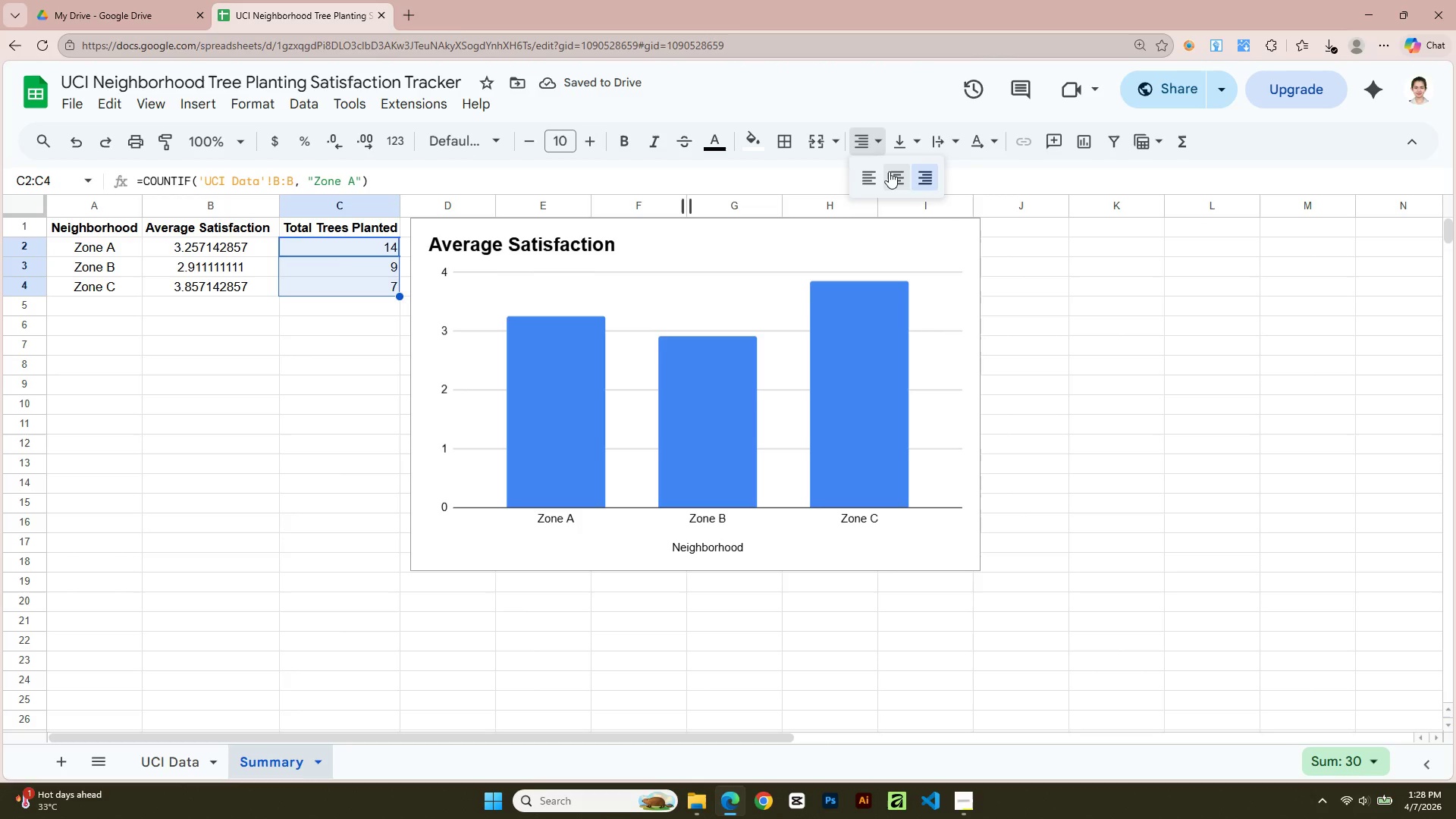 
left_click([893, 174])
 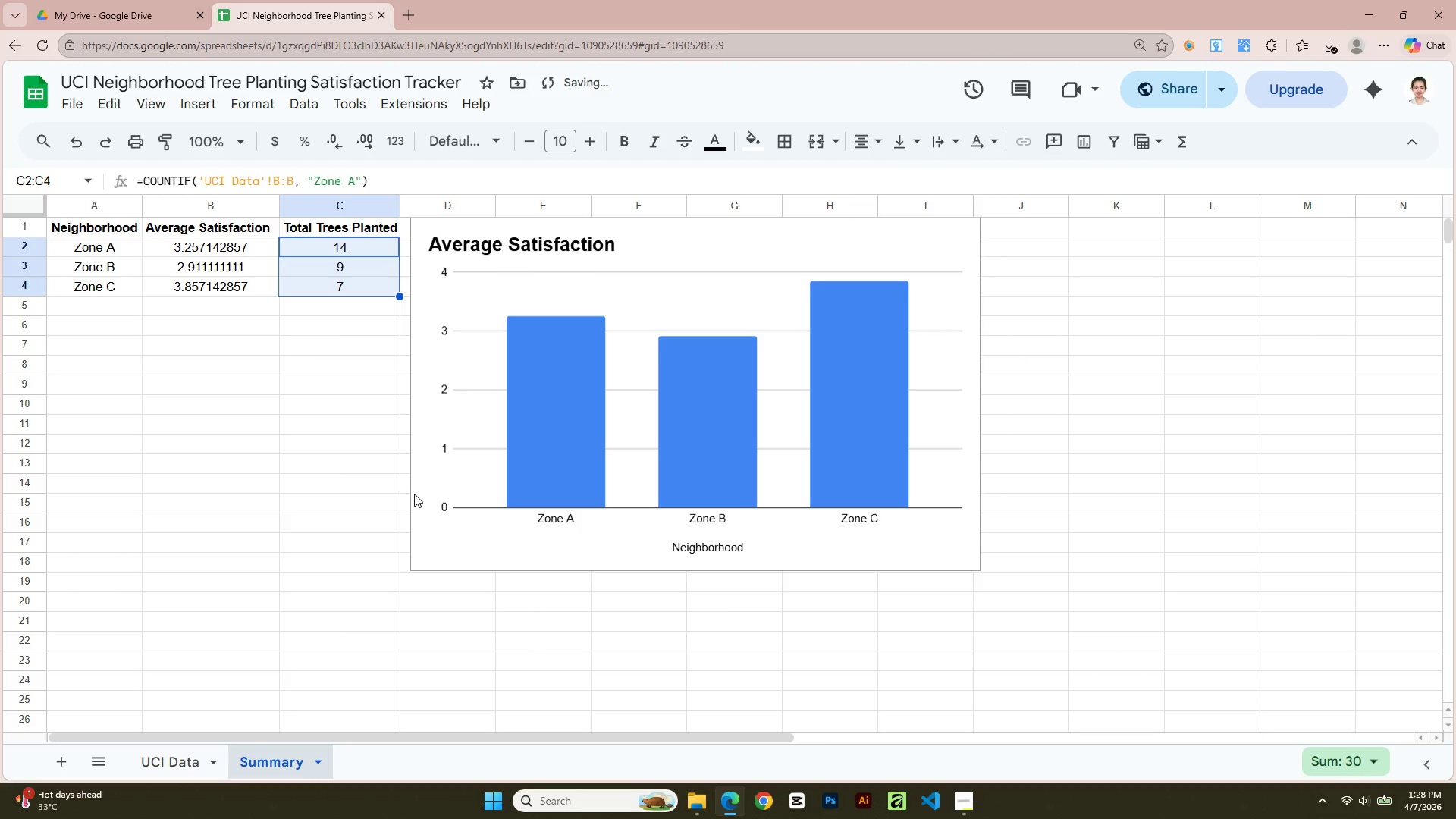 
left_click([346, 490])
 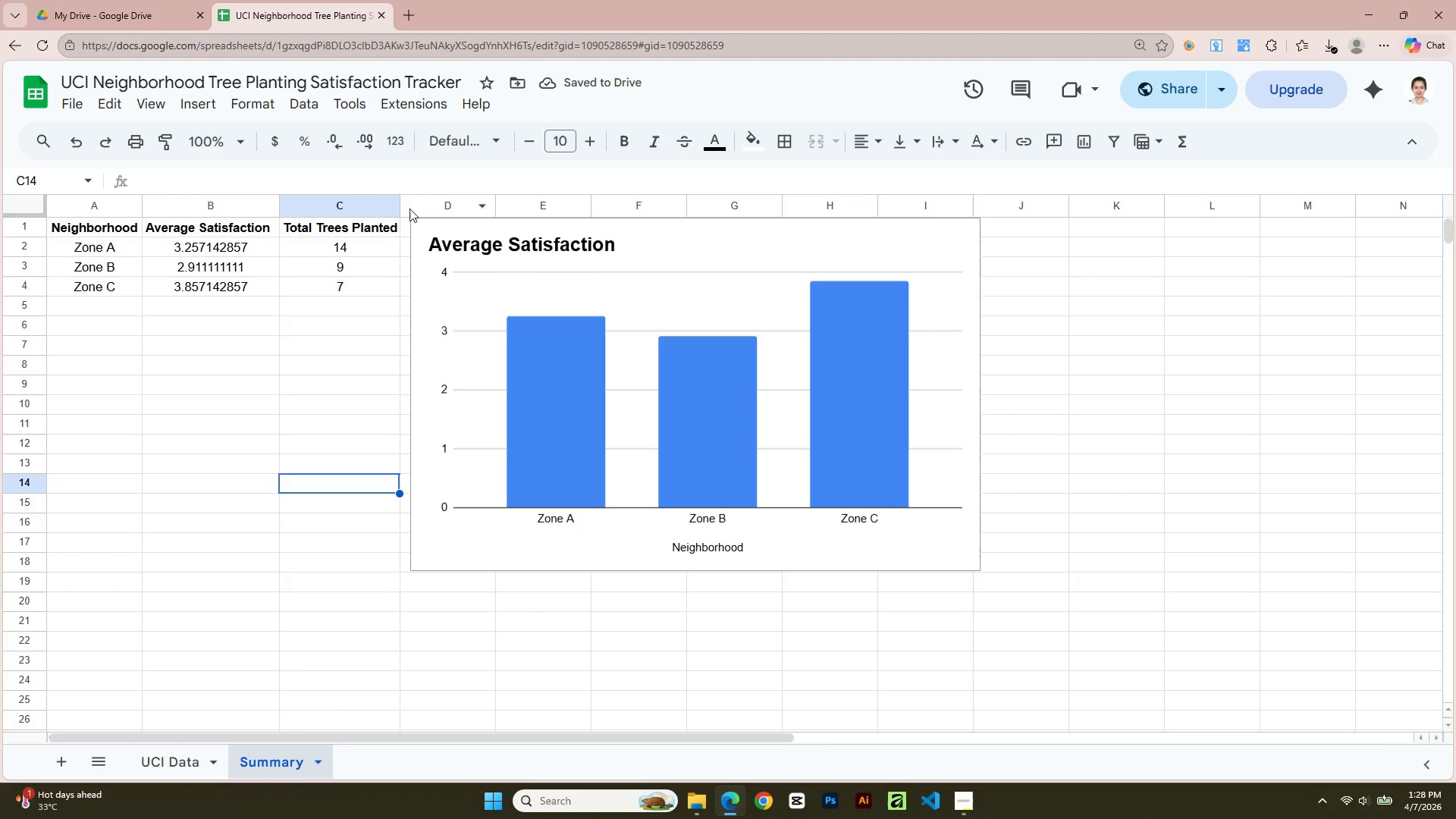 
left_click_drag(start_coordinate=[401, 202], to_coordinate=[409, 202])
 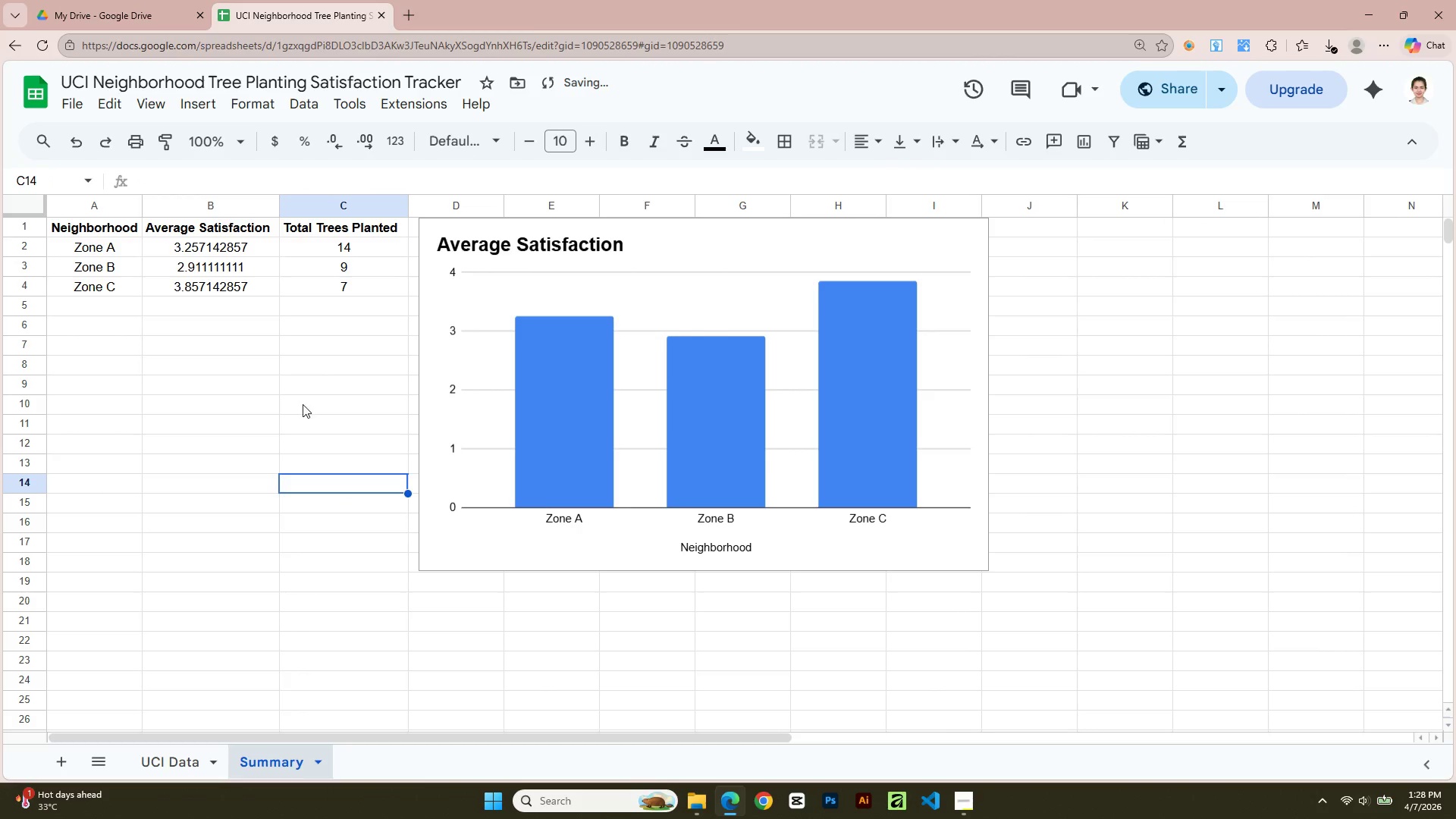 
left_click([300, 422])
 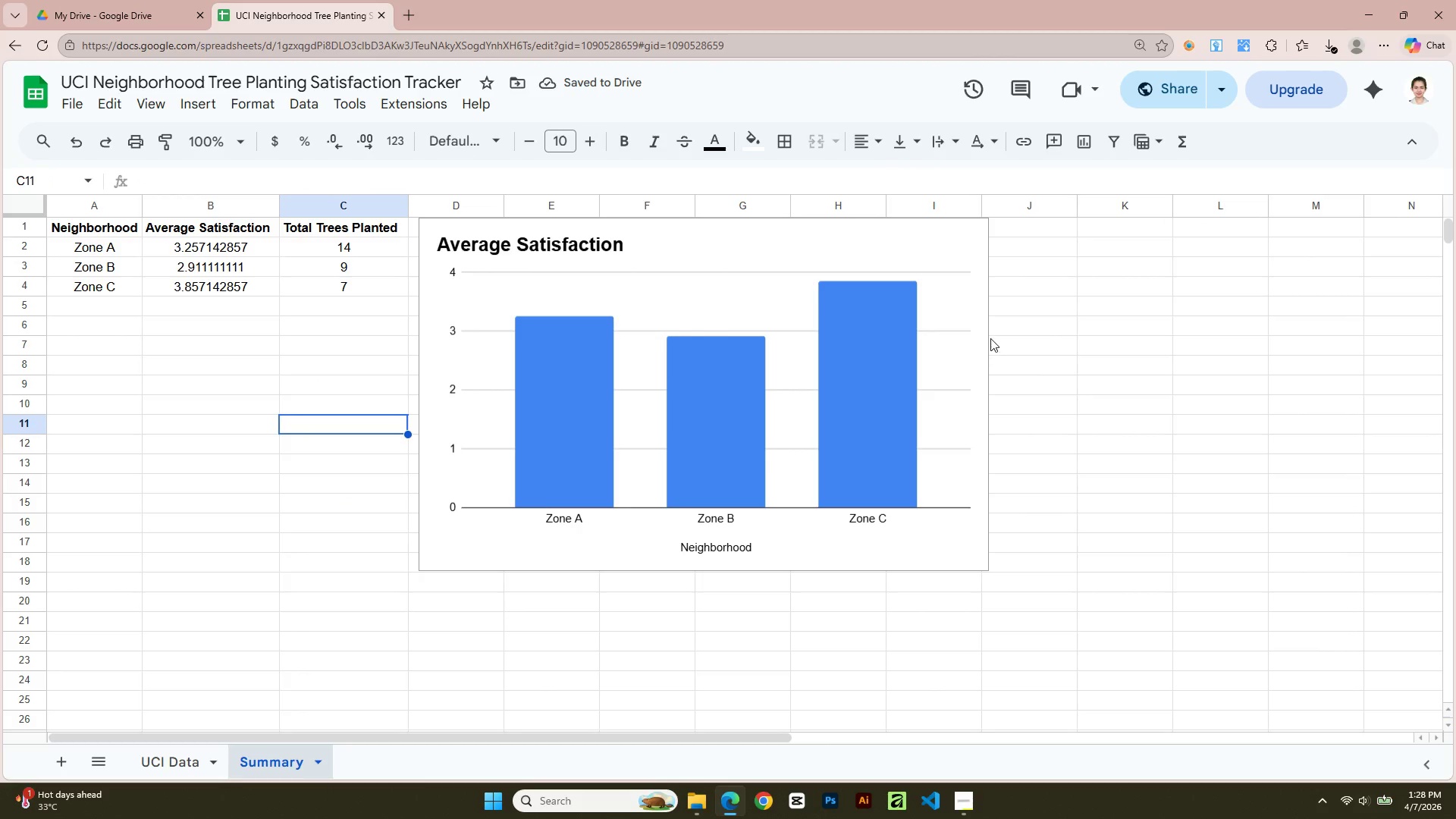 
left_click([969, 337])
 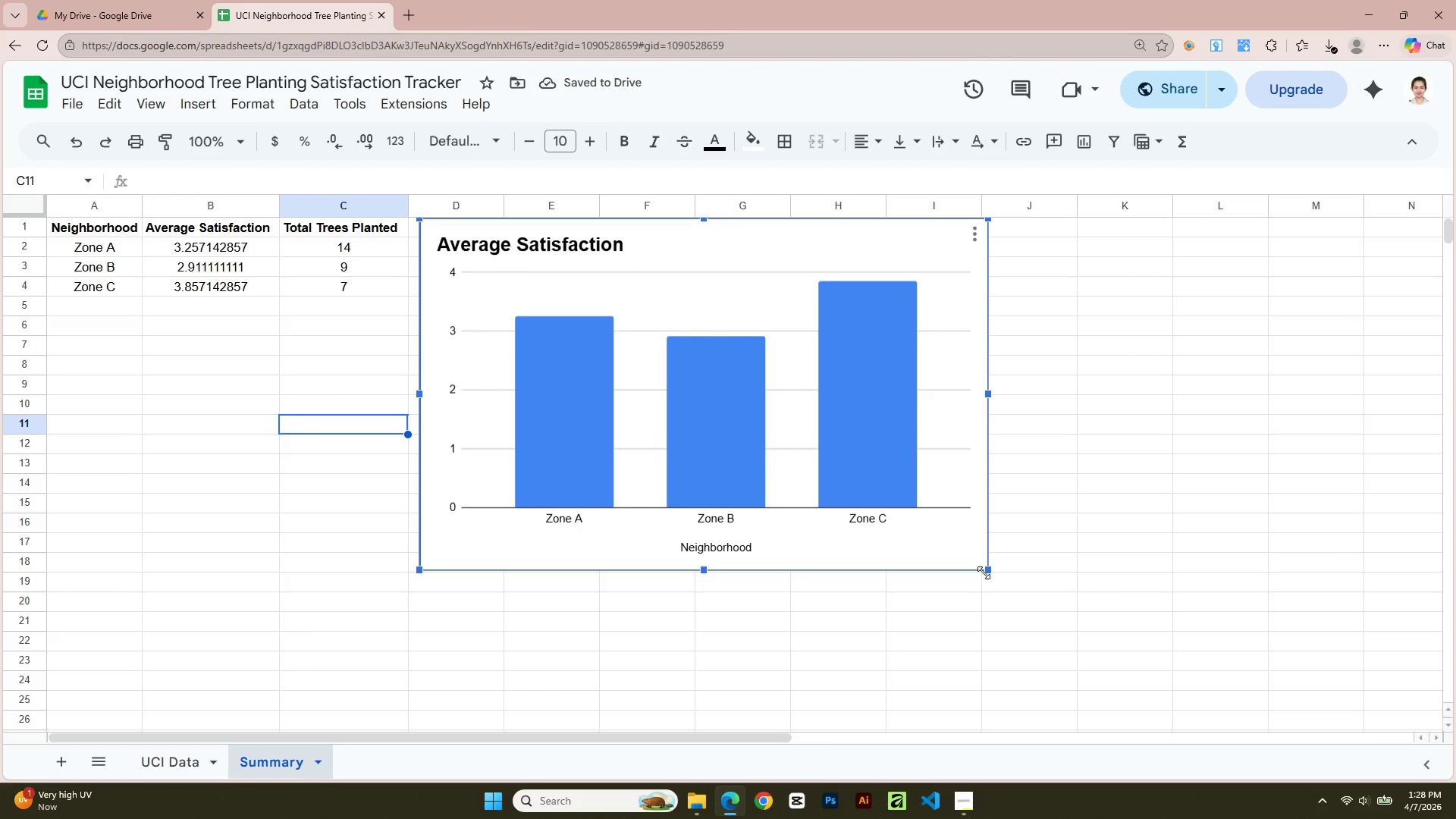 
left_click_drag(start_coordinate=[987, 570], to_coordinate=[896, 516])
 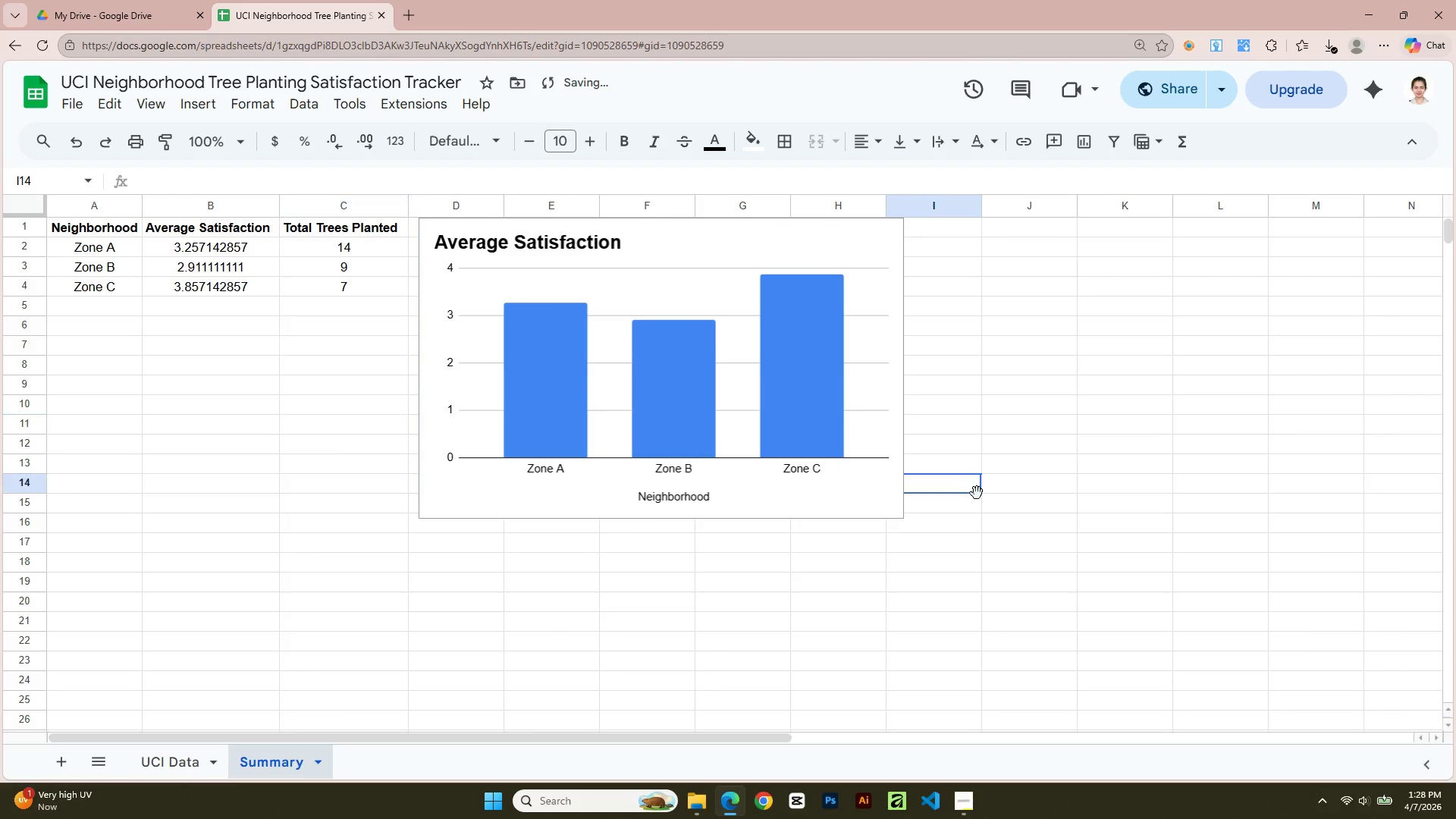 
left_click([977, 493])
 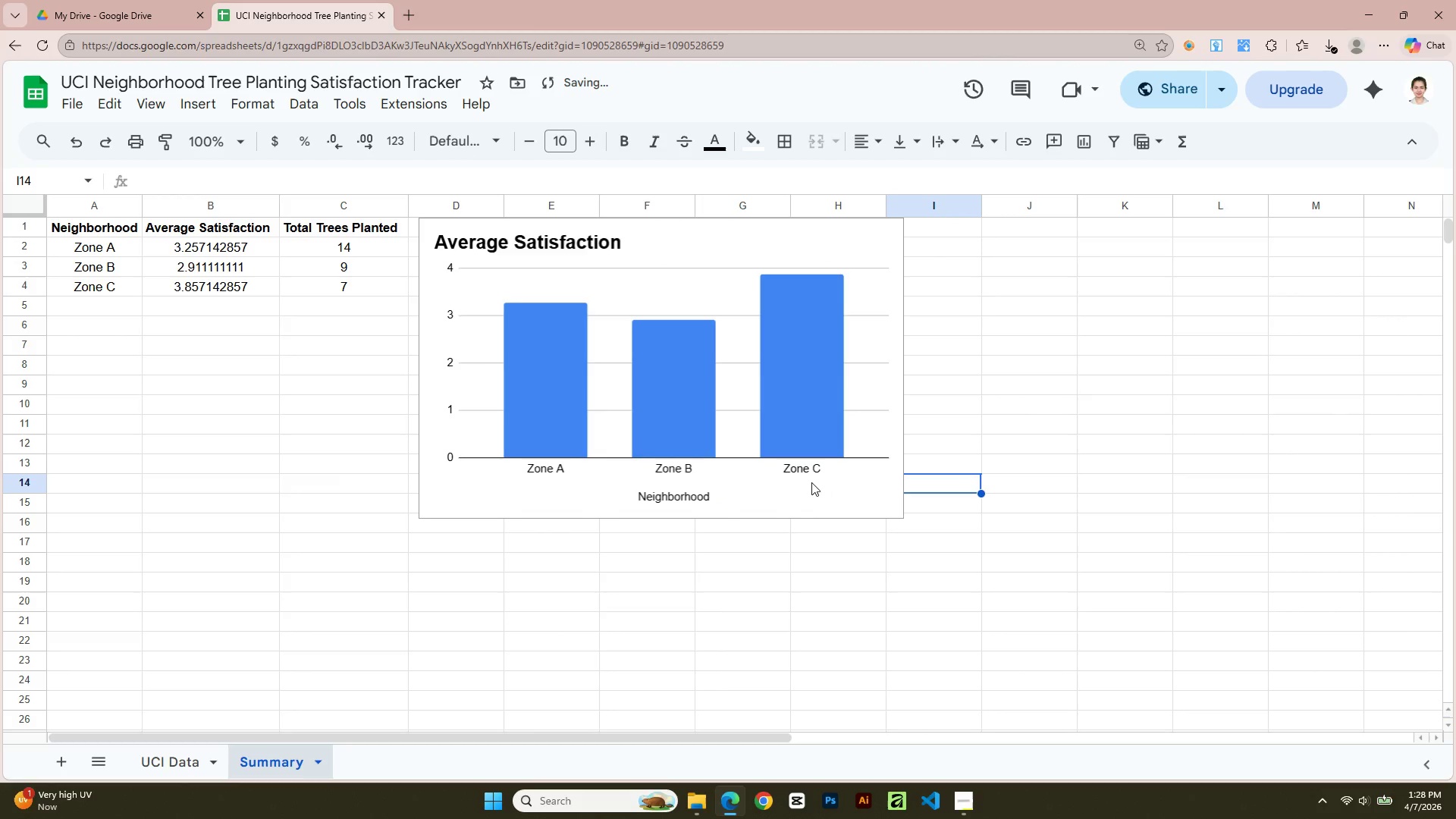 
left_click_drag(start_coordinate=[811, 482], to_coordinate=[789, 482])
 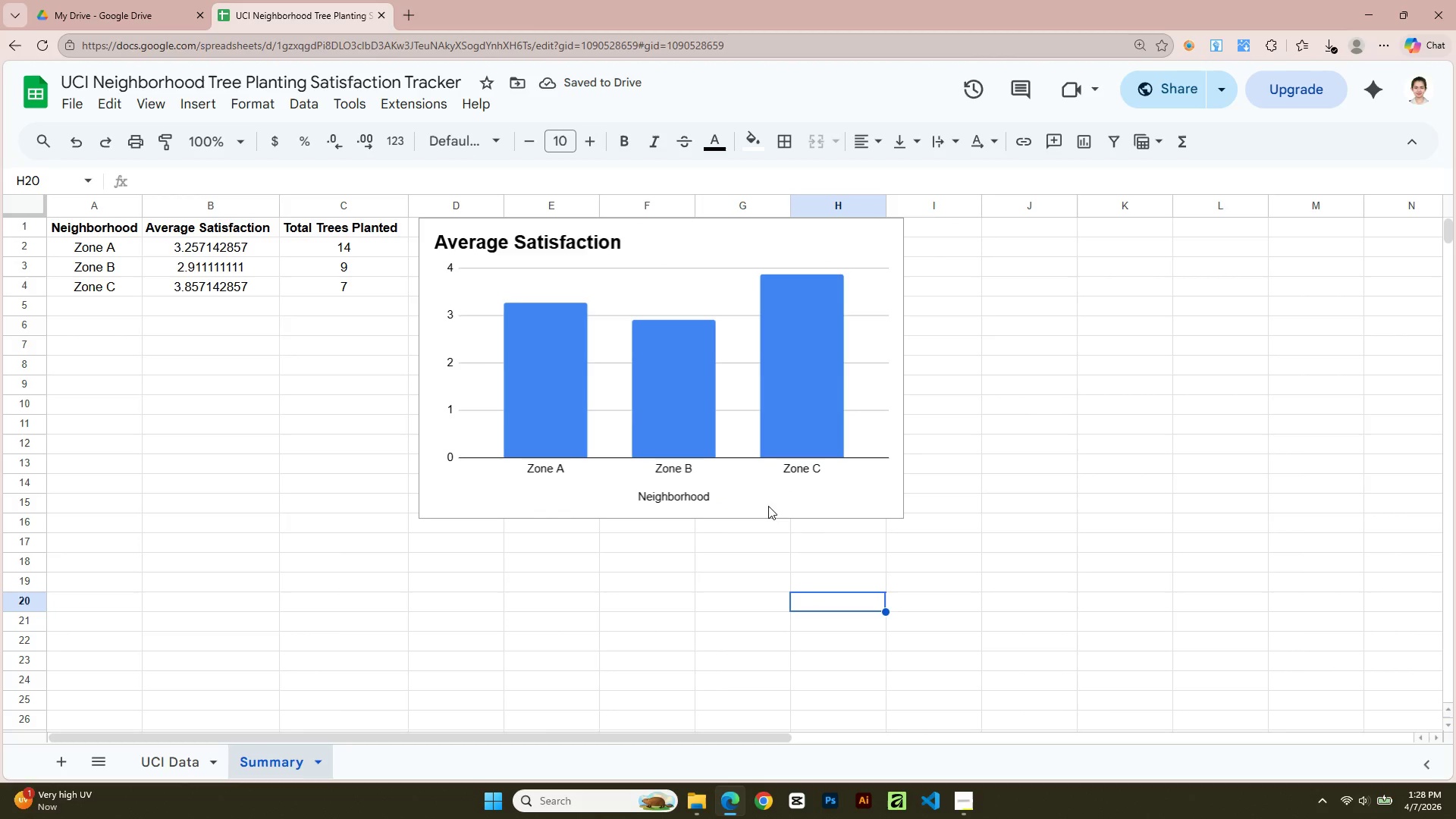 
left_click_drag(start_coordinate=[762, 491], to_coordinate=[739, 490])
 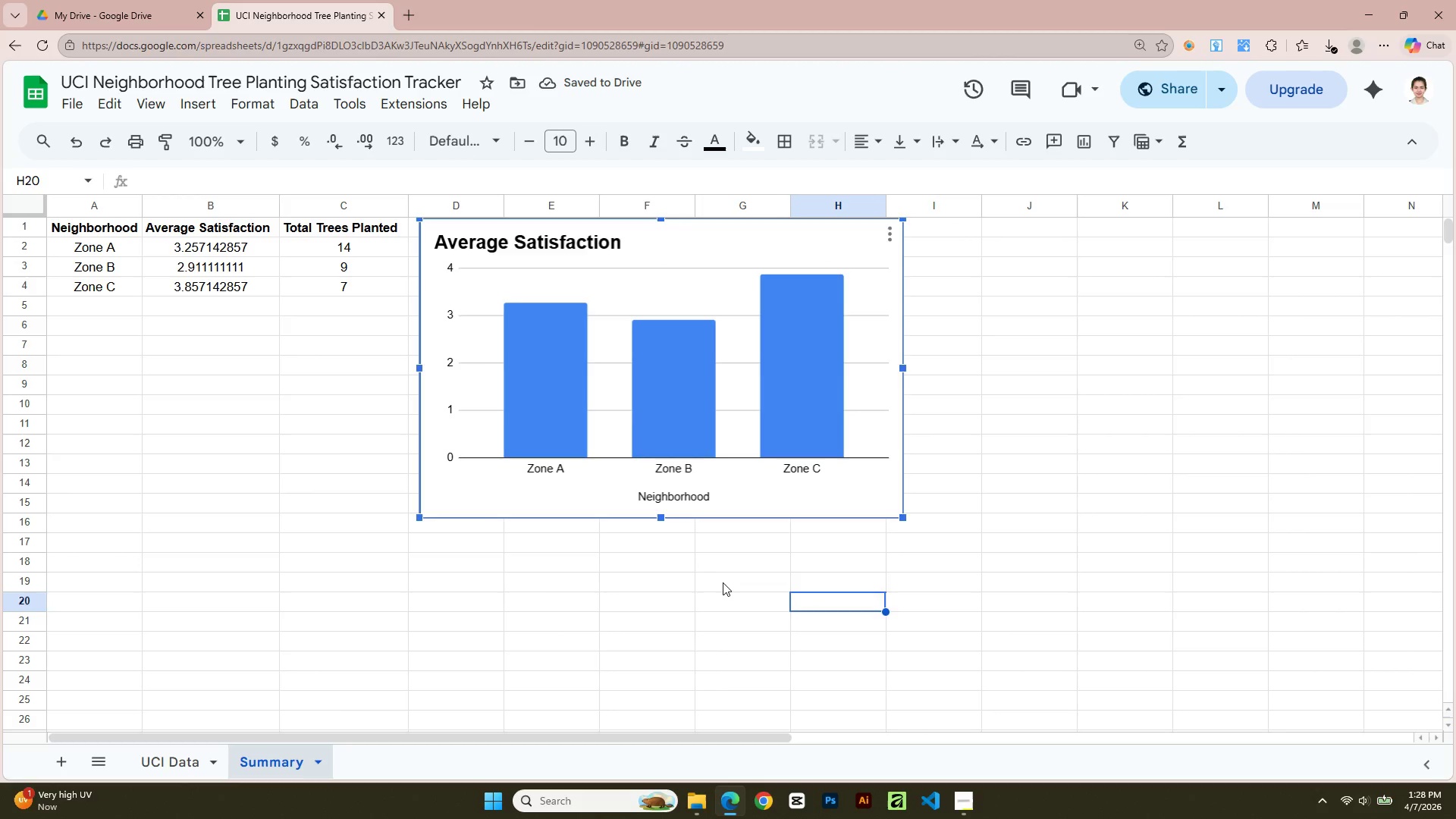 
left_click([723, 583])
 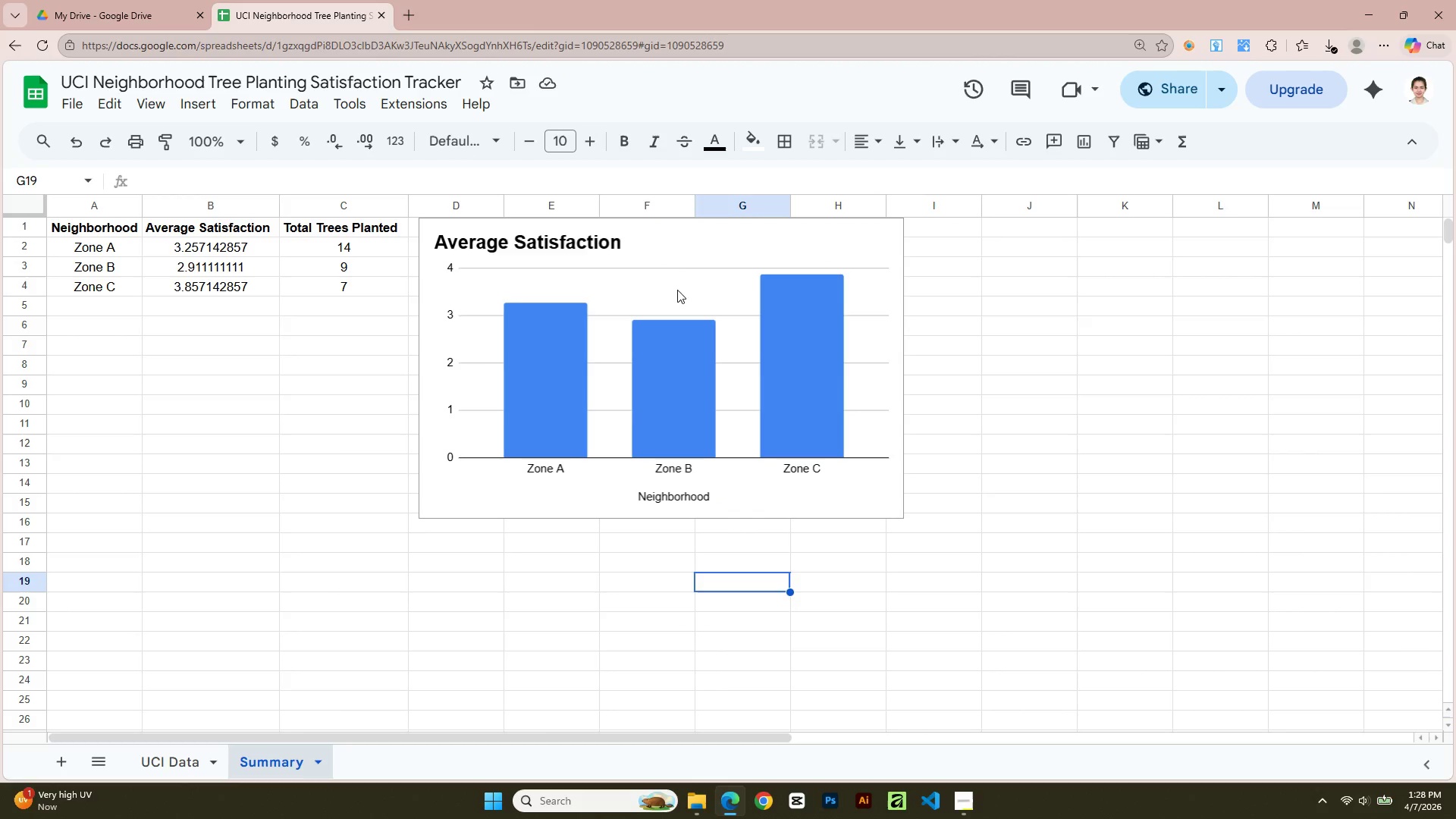 
left_click([676, 275])
 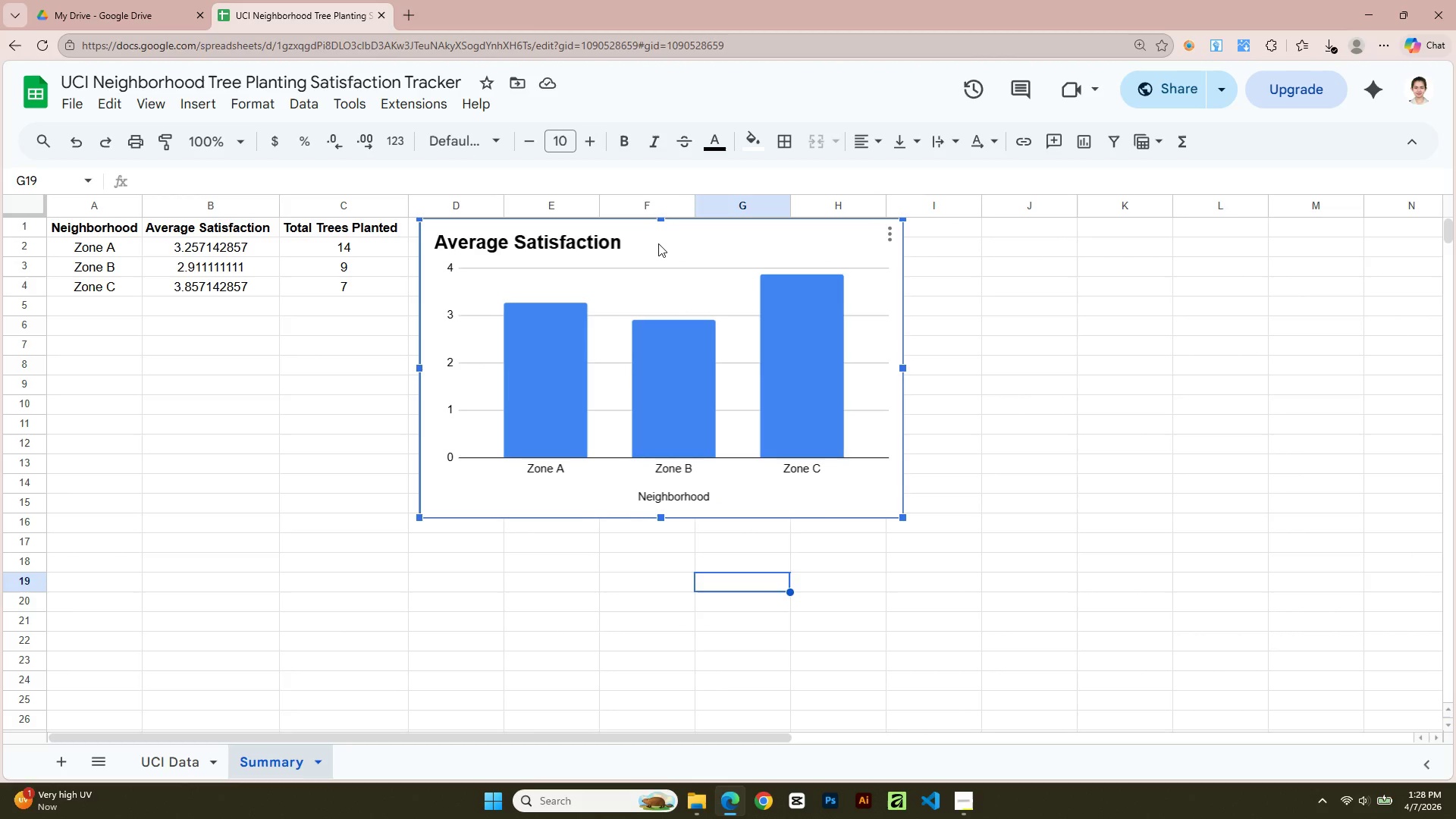 
left_click_drag(start_coordinate=[658, 243], to_coordinate=[642, 246])
 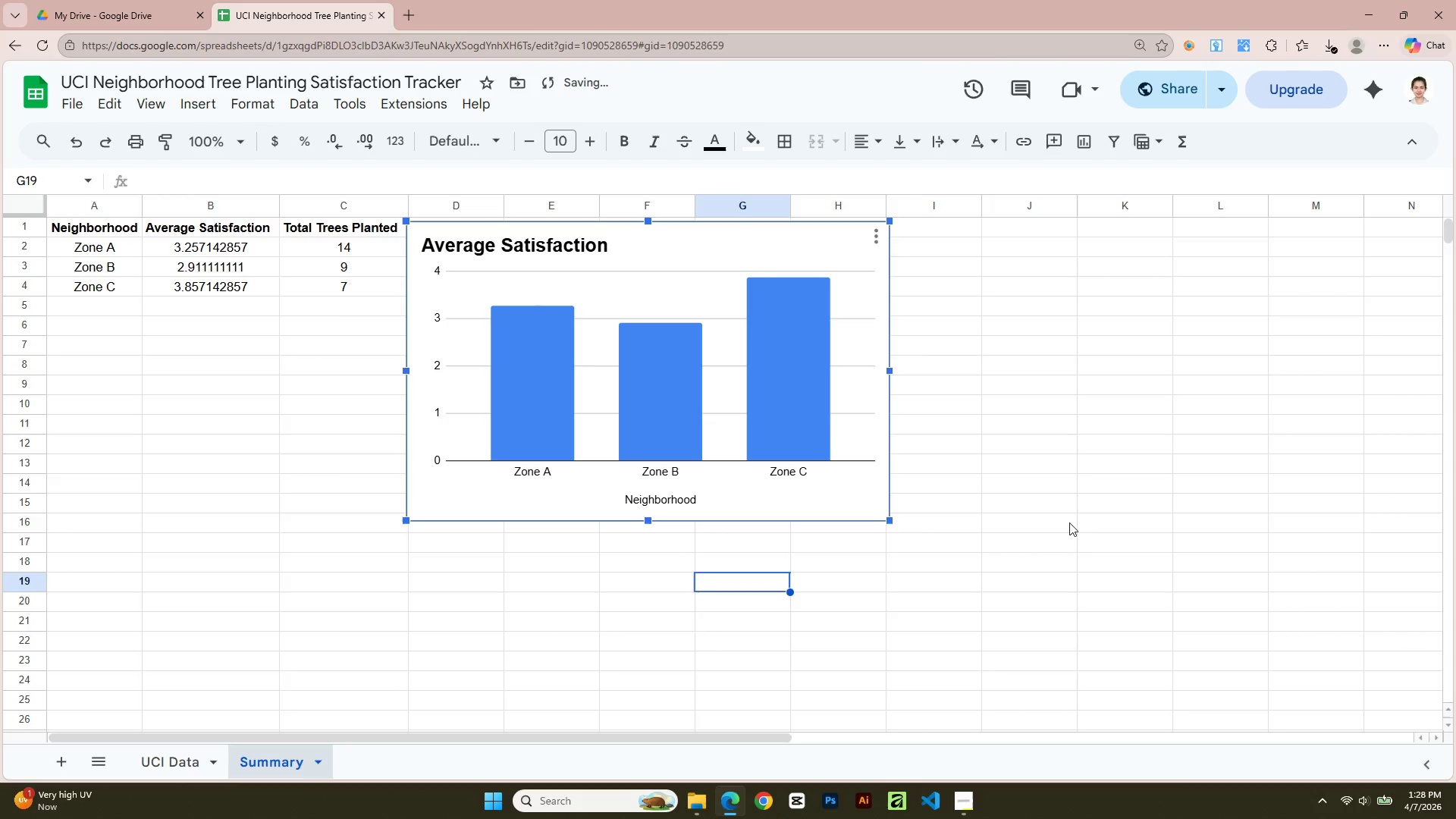 
left_click([1078, 530])
 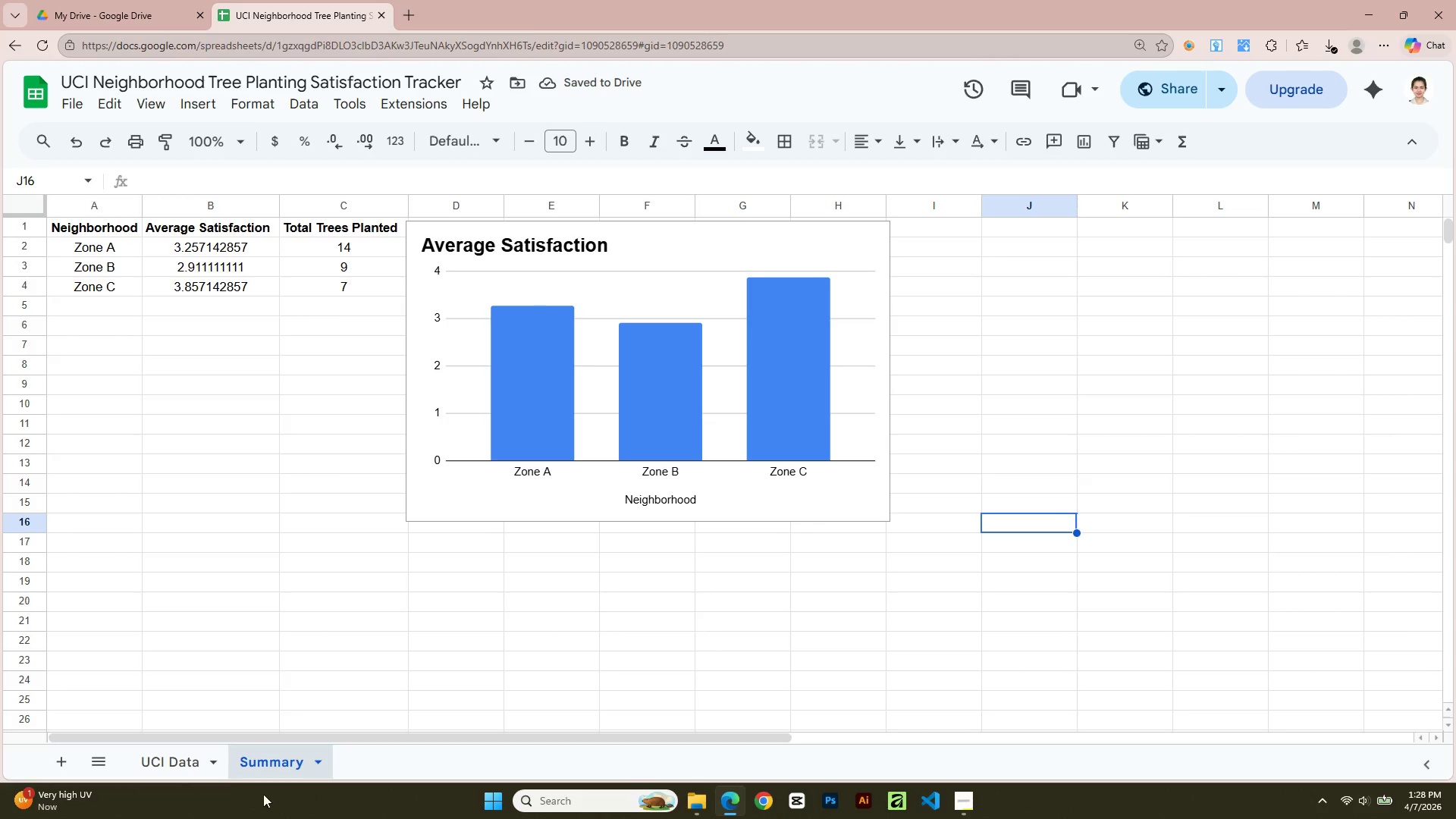 
wait(5.26)
 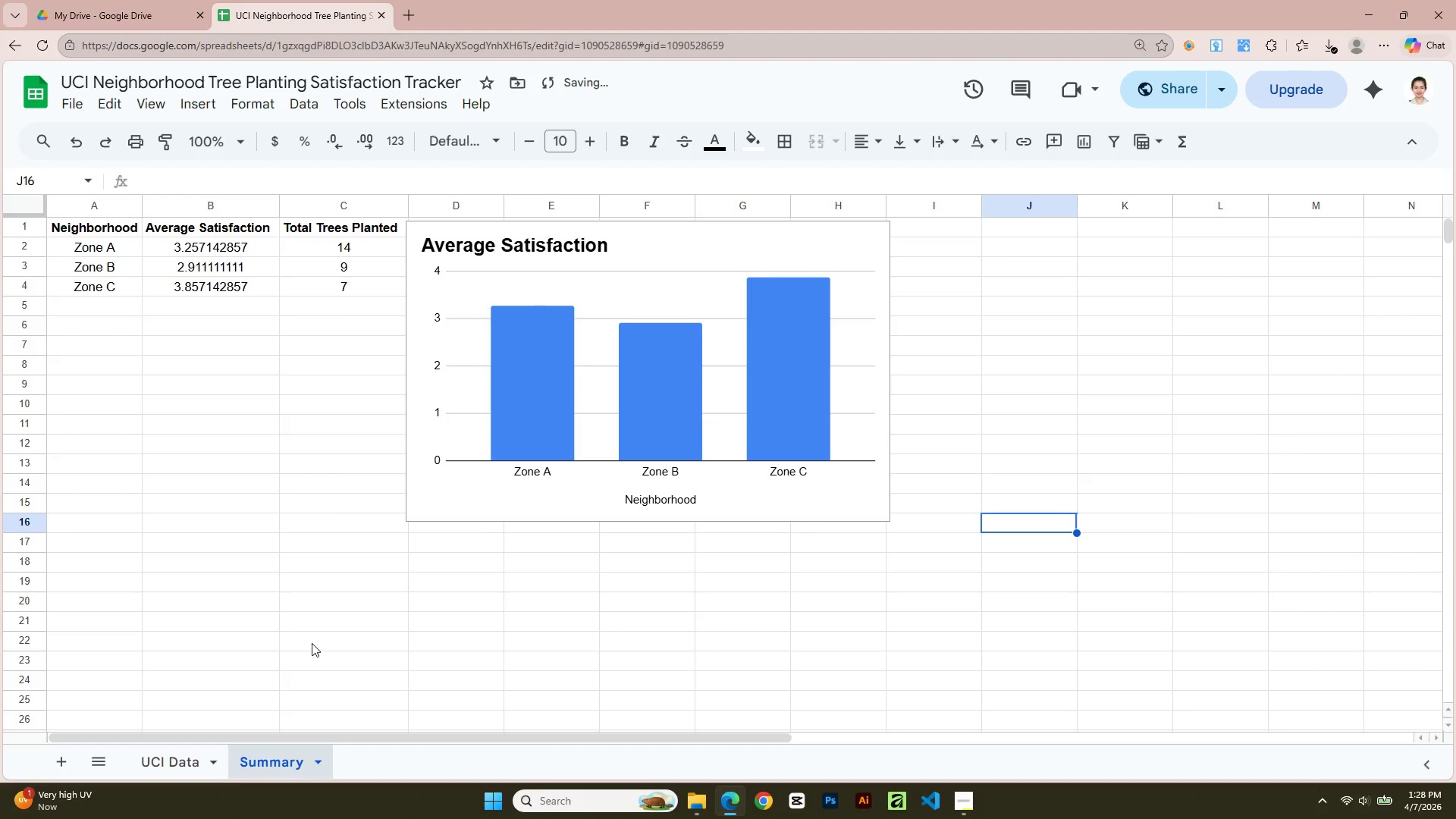 
left_click([177, 760])
 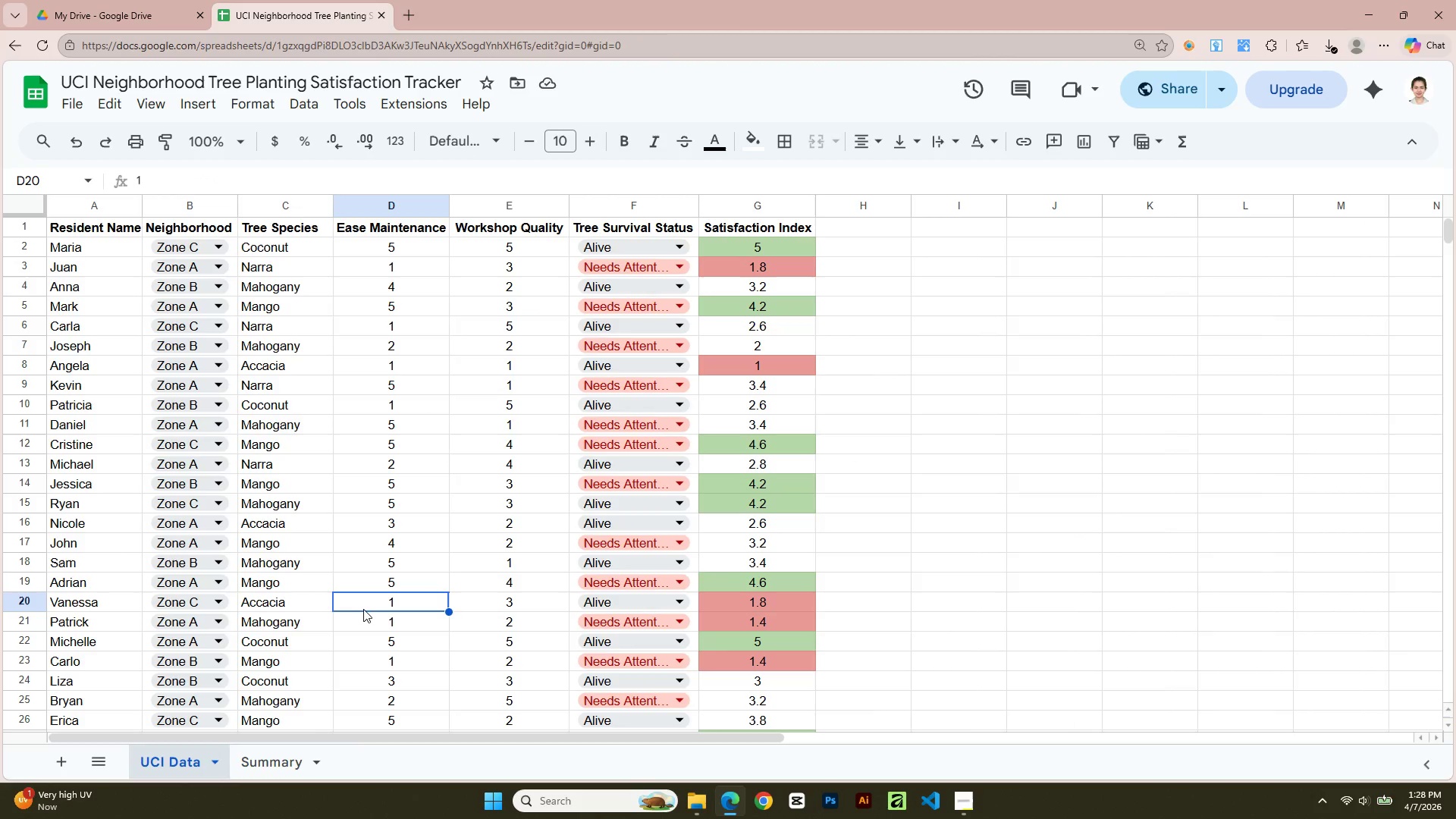 
scroll: coordinate [266, 629], scroll_direction: up, amount: 7.0
 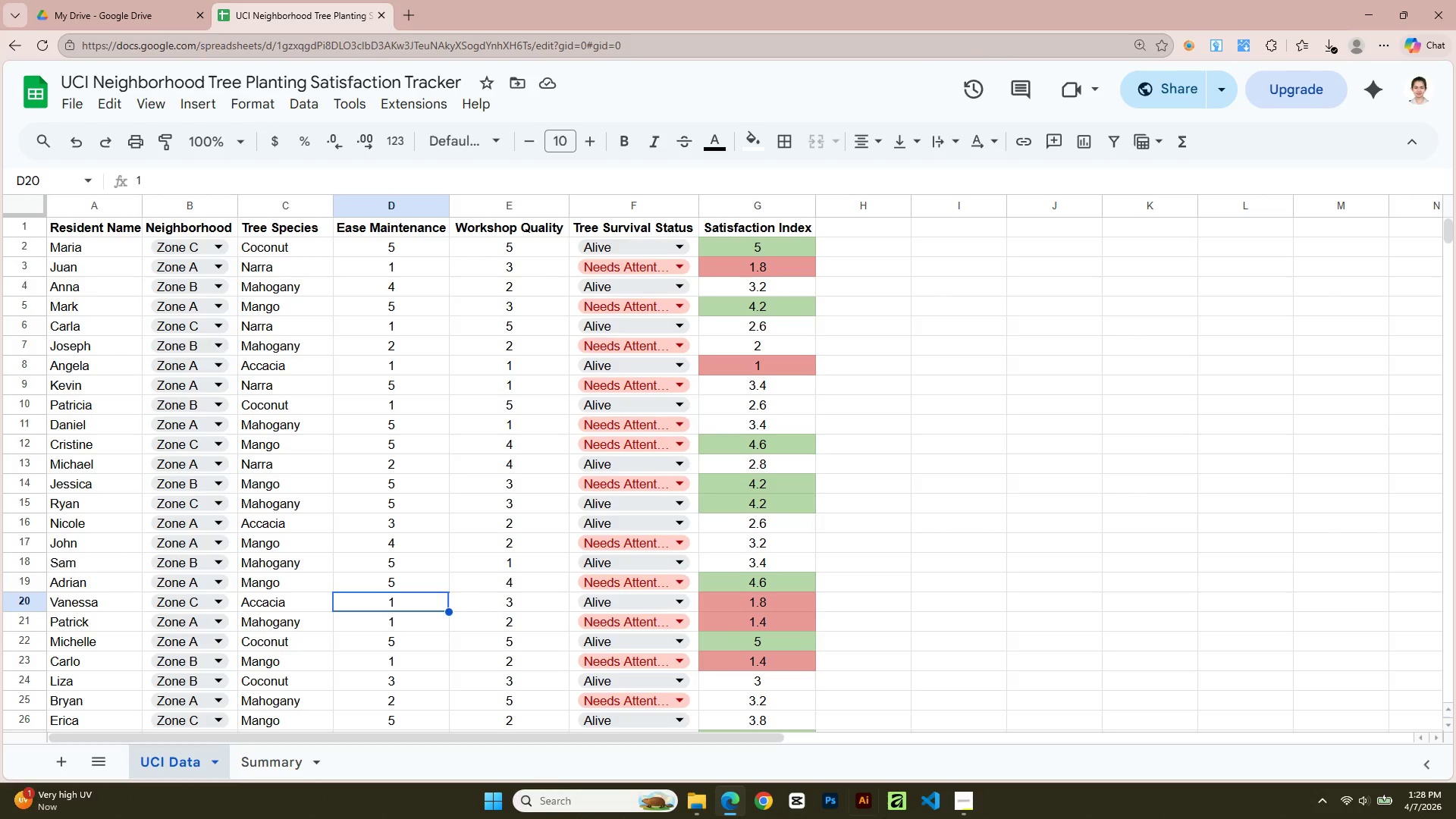 
left_click([969, 805])